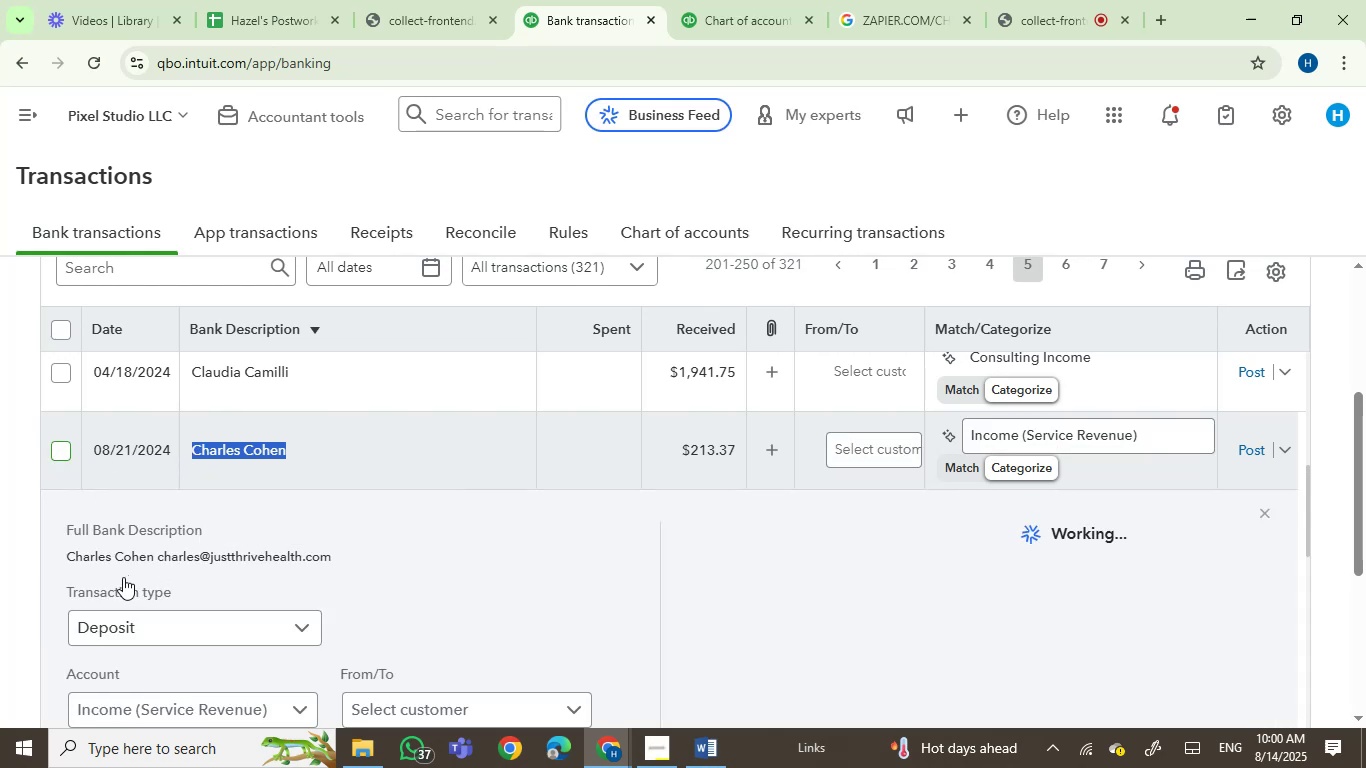 
left_click([67, 529])
 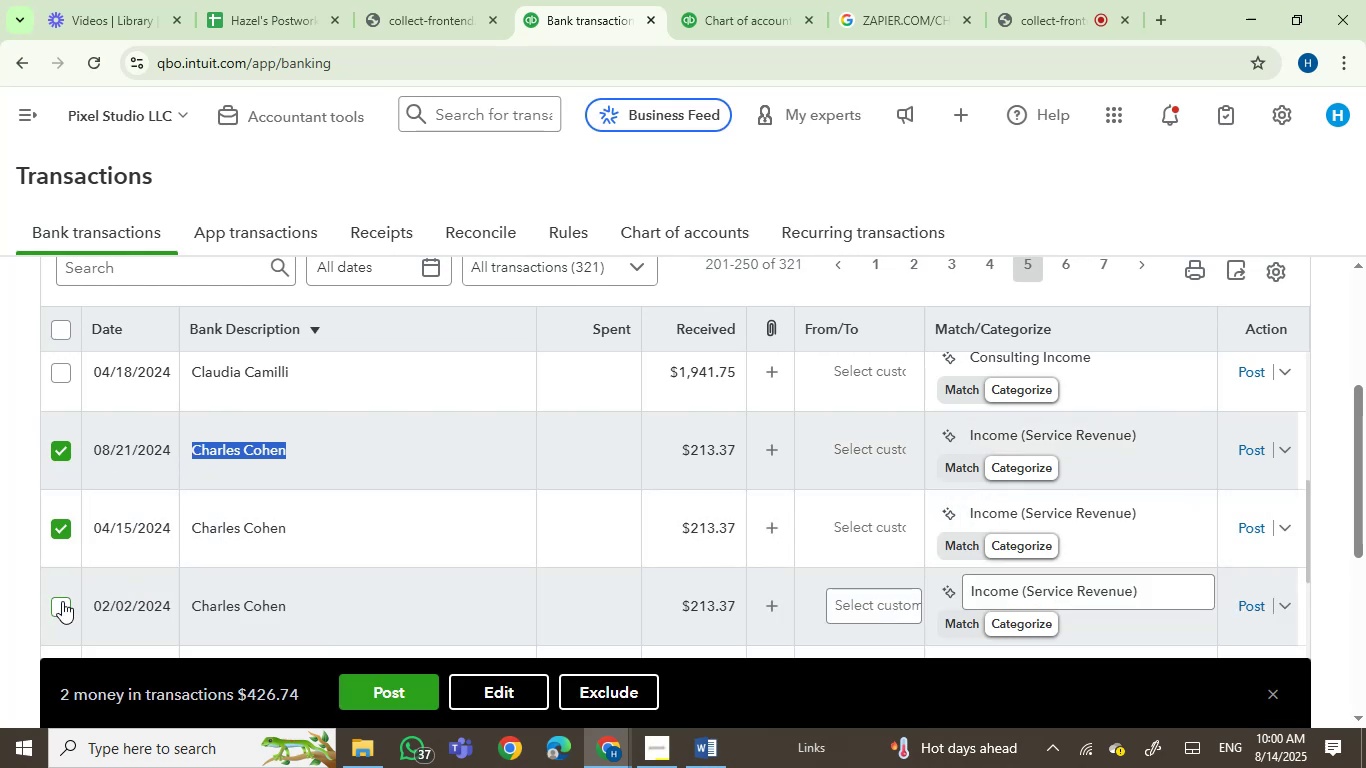 
left_click([62, 602])
 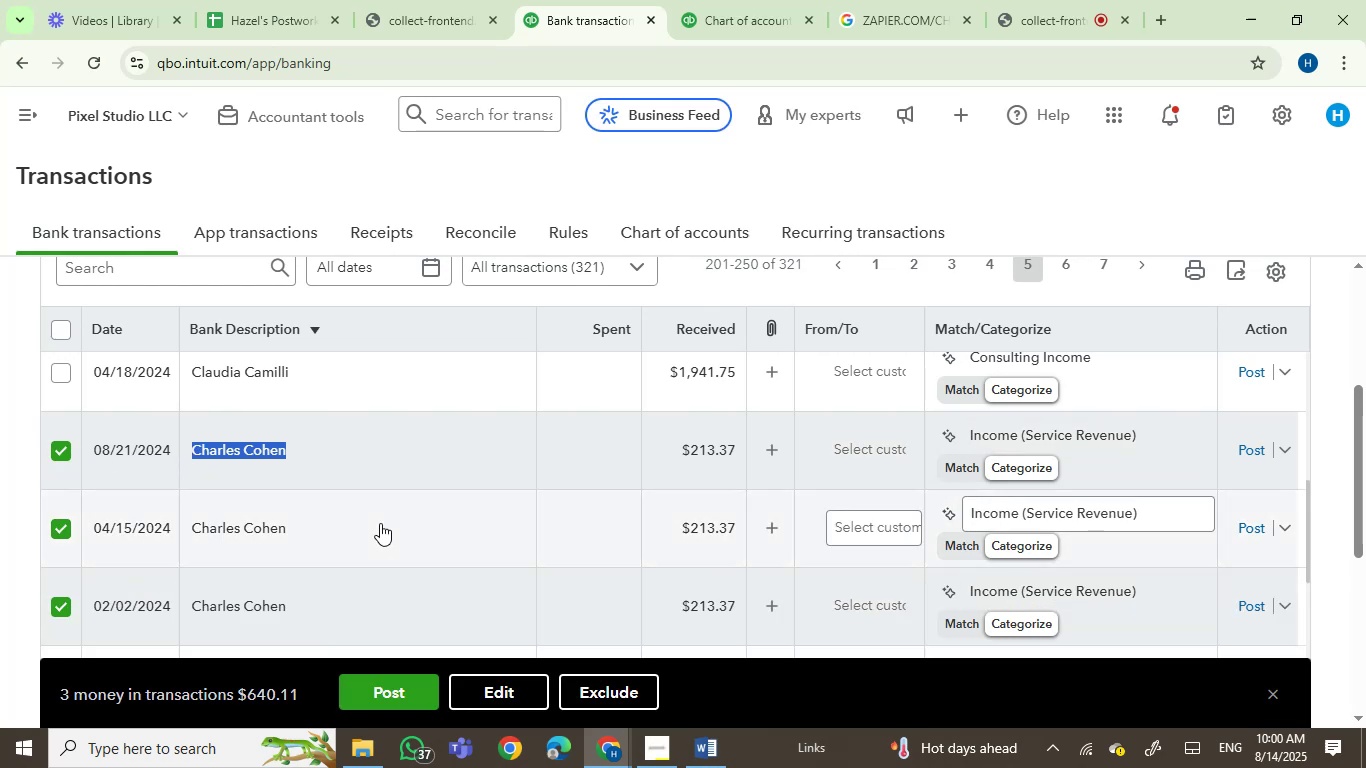 
scroll: coordinate [615, 289], scroll_direction: down, amount: 2.0
 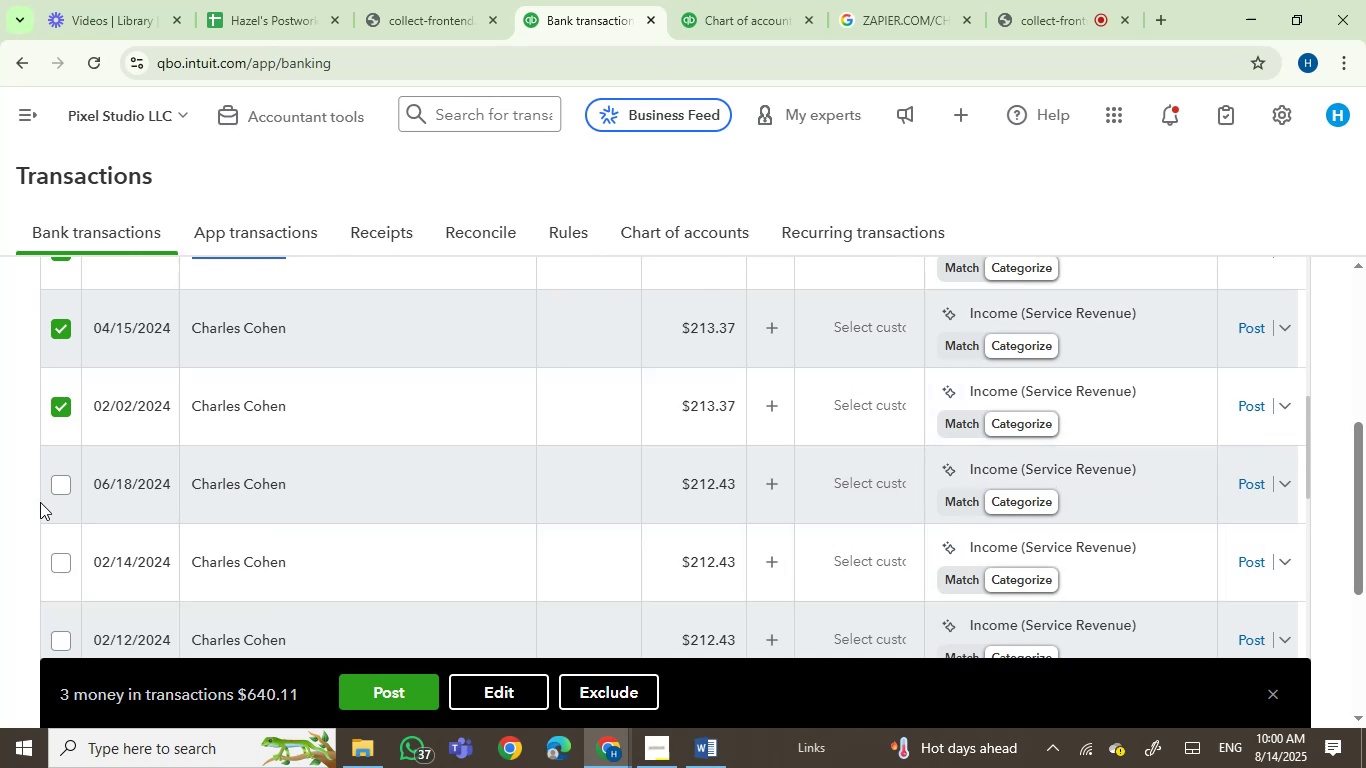 
left_click([56, 485])
 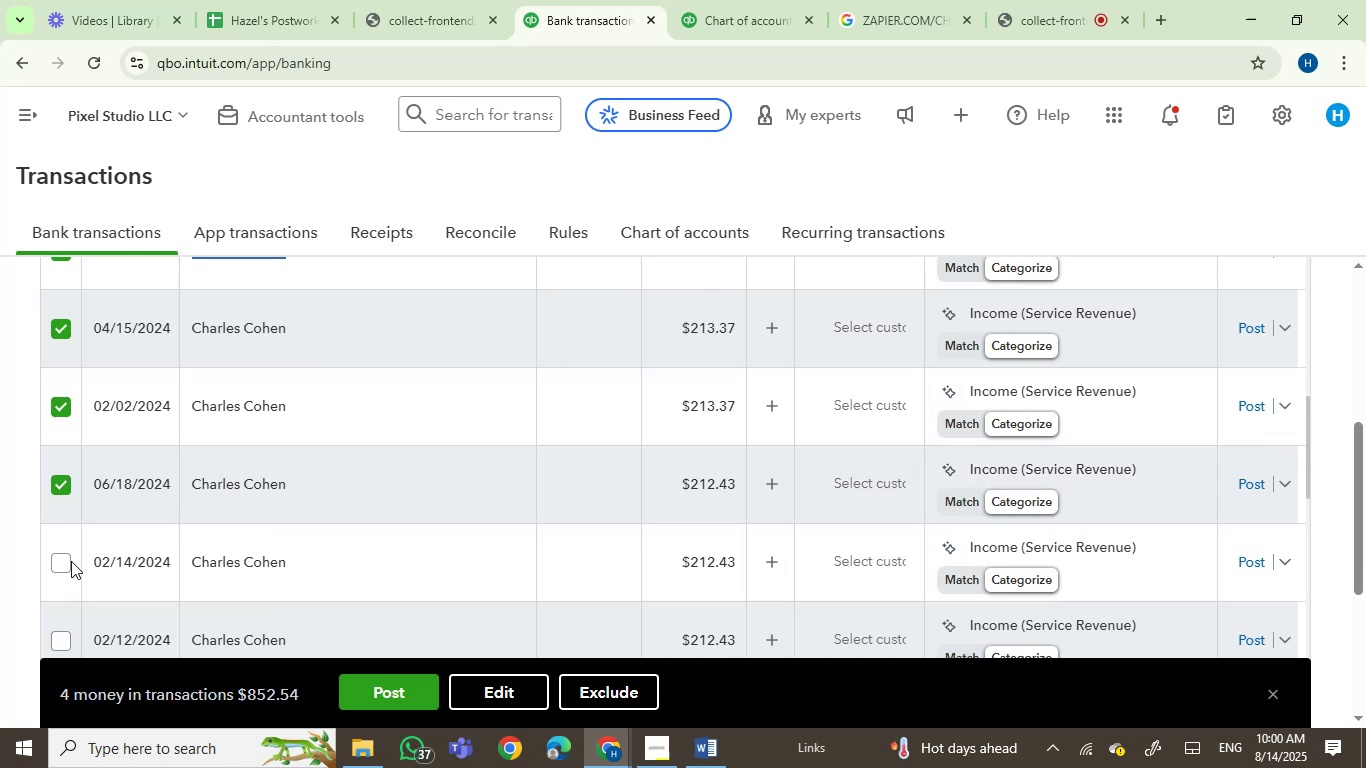 
left_click([67, 561])
 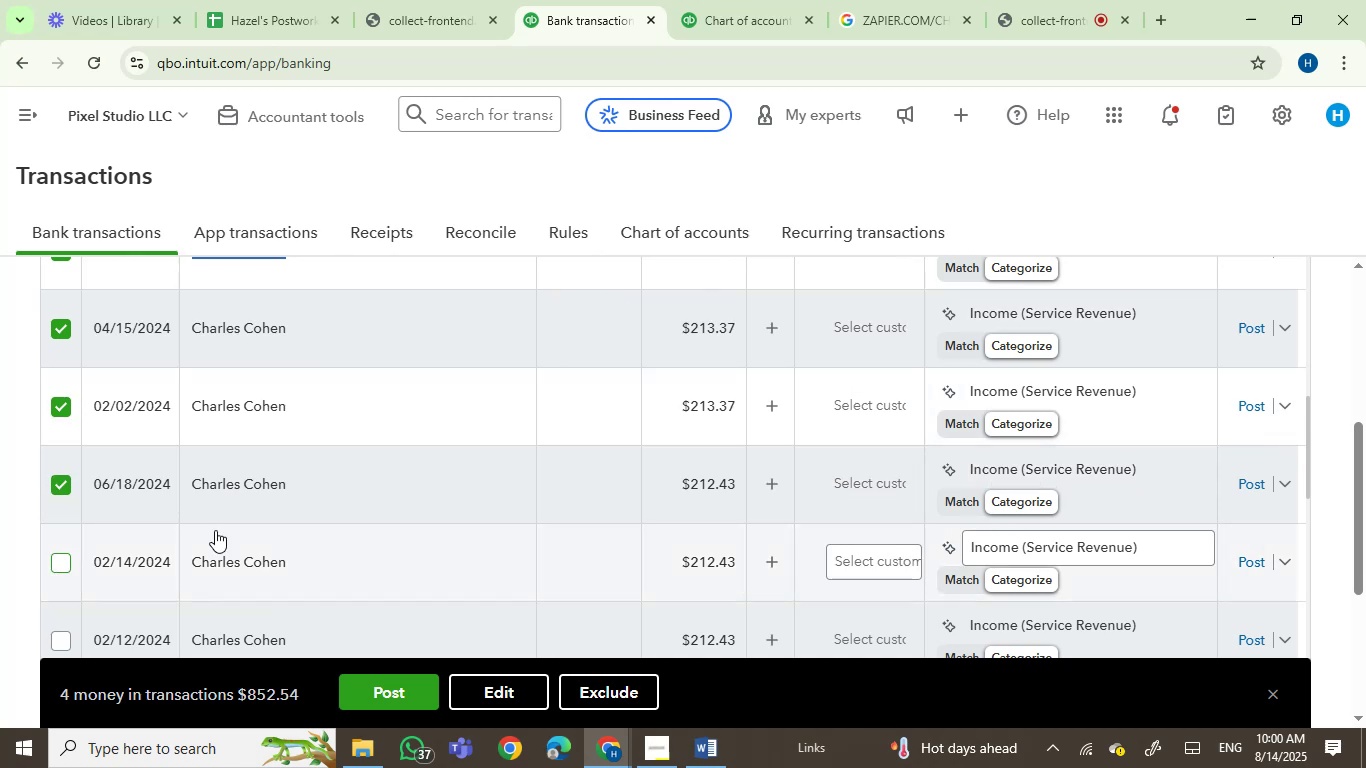 
scroll: coordinate [393, 526], scroll_direction: down, amount: 3.0
 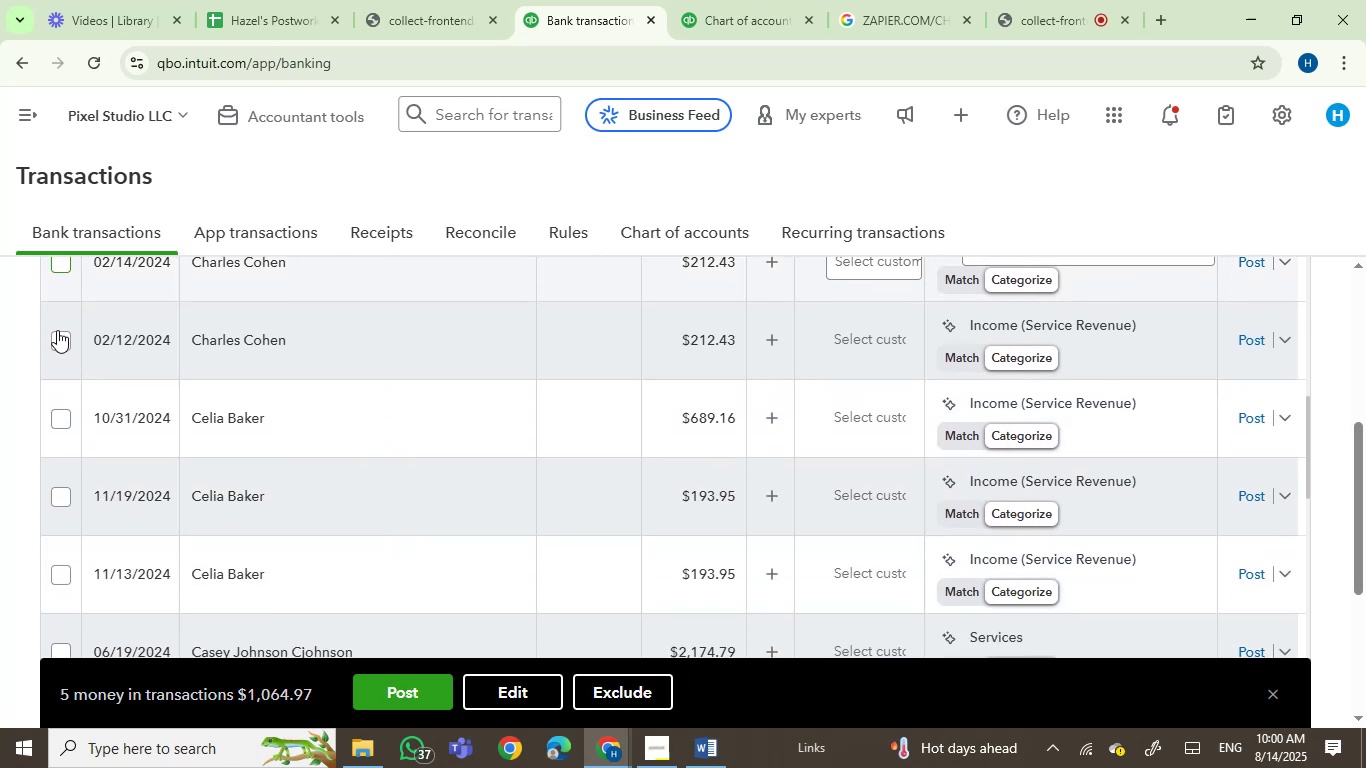 
left_click([57, 336])
 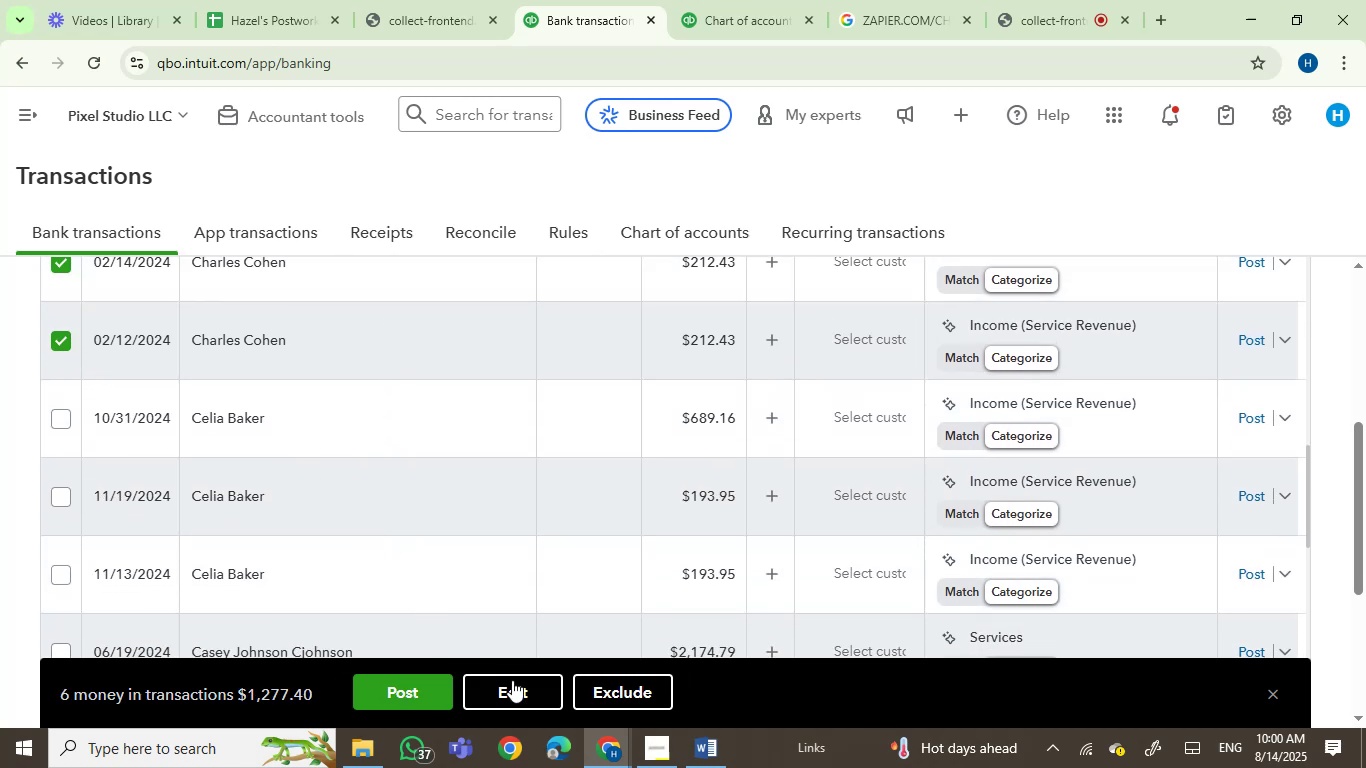 
left_click([516, 692])
 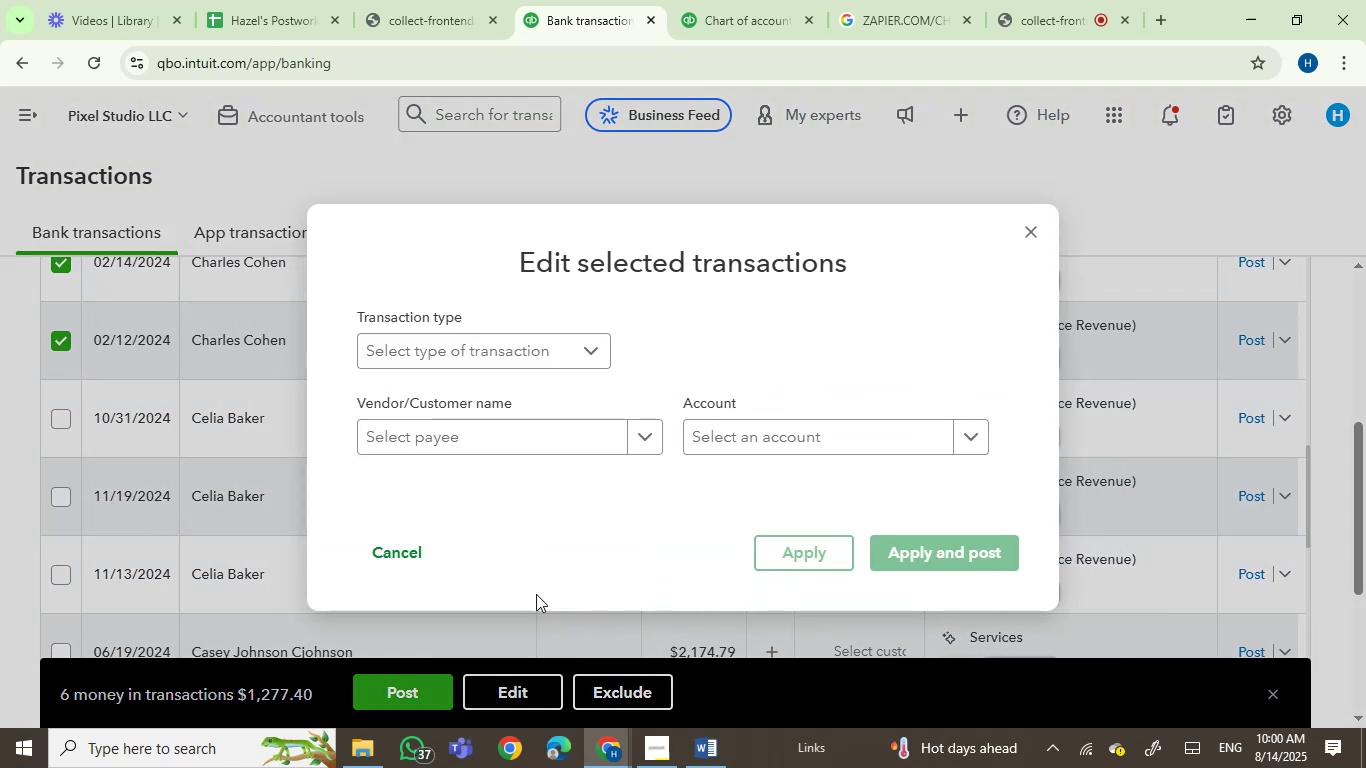 
left_click([477, 438])
 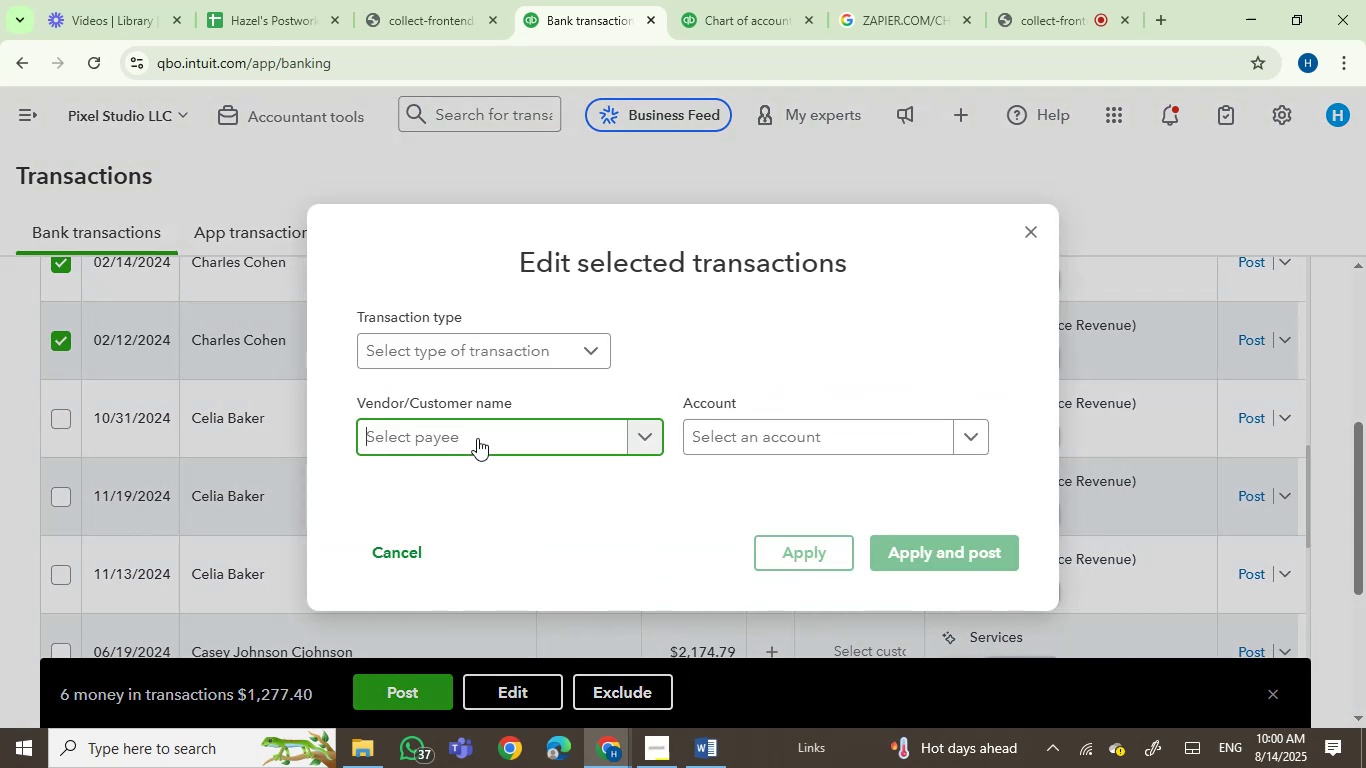 
key(Control+V)
 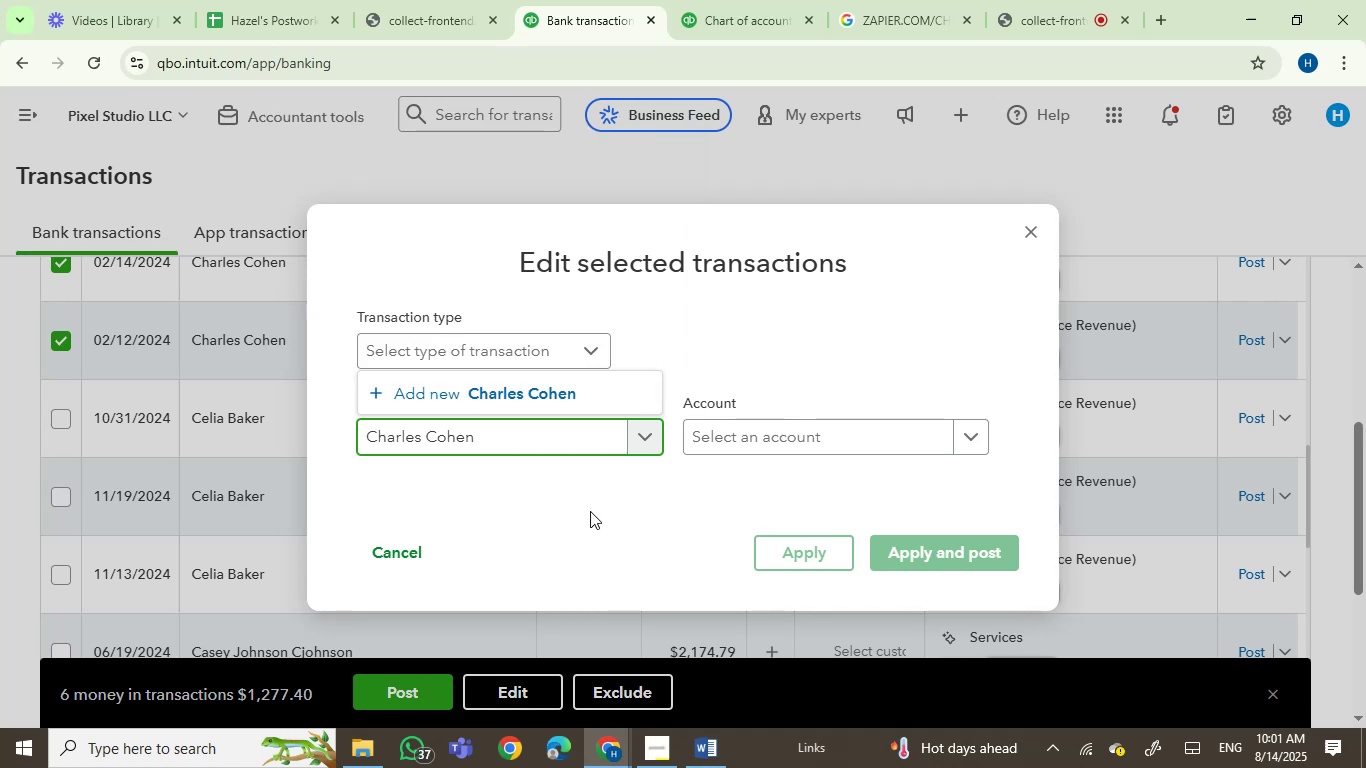 
left_click([472, 390])
 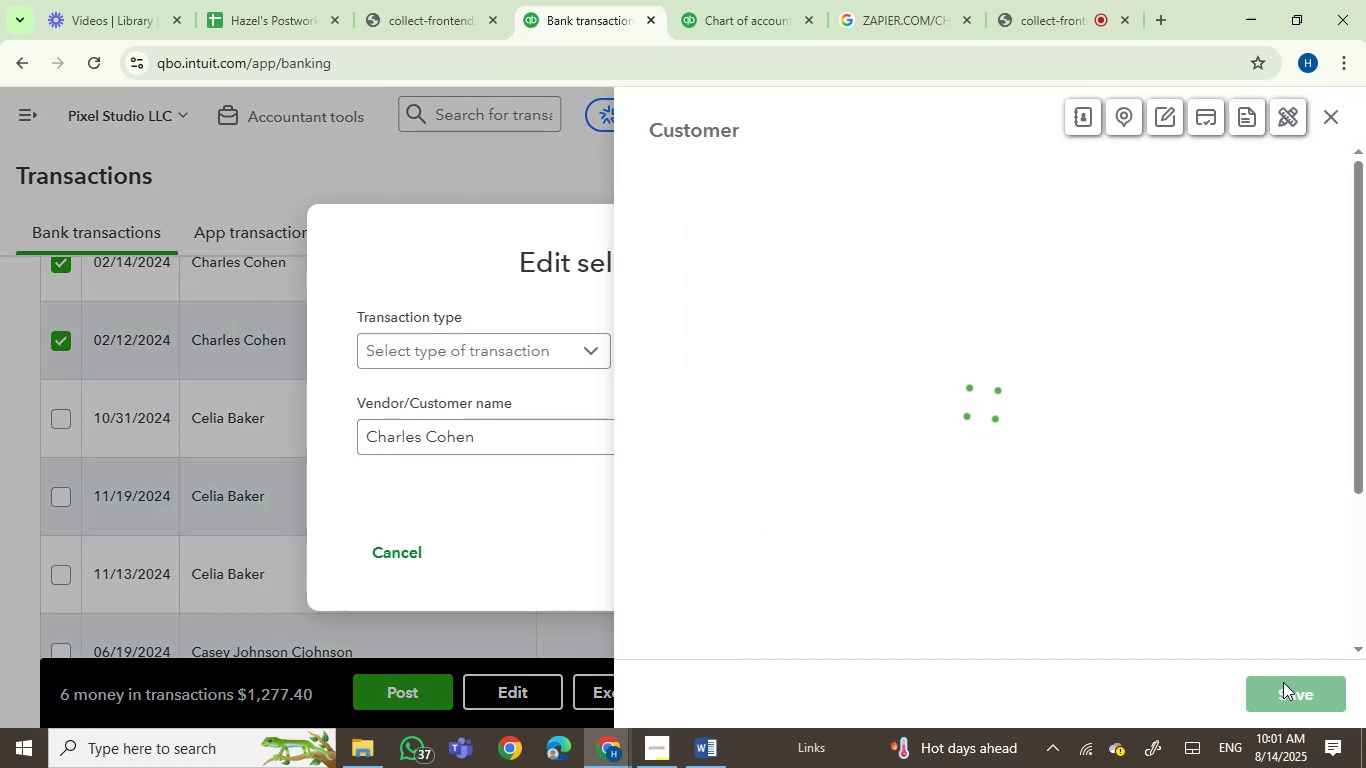 
left_click([1287, 704])
 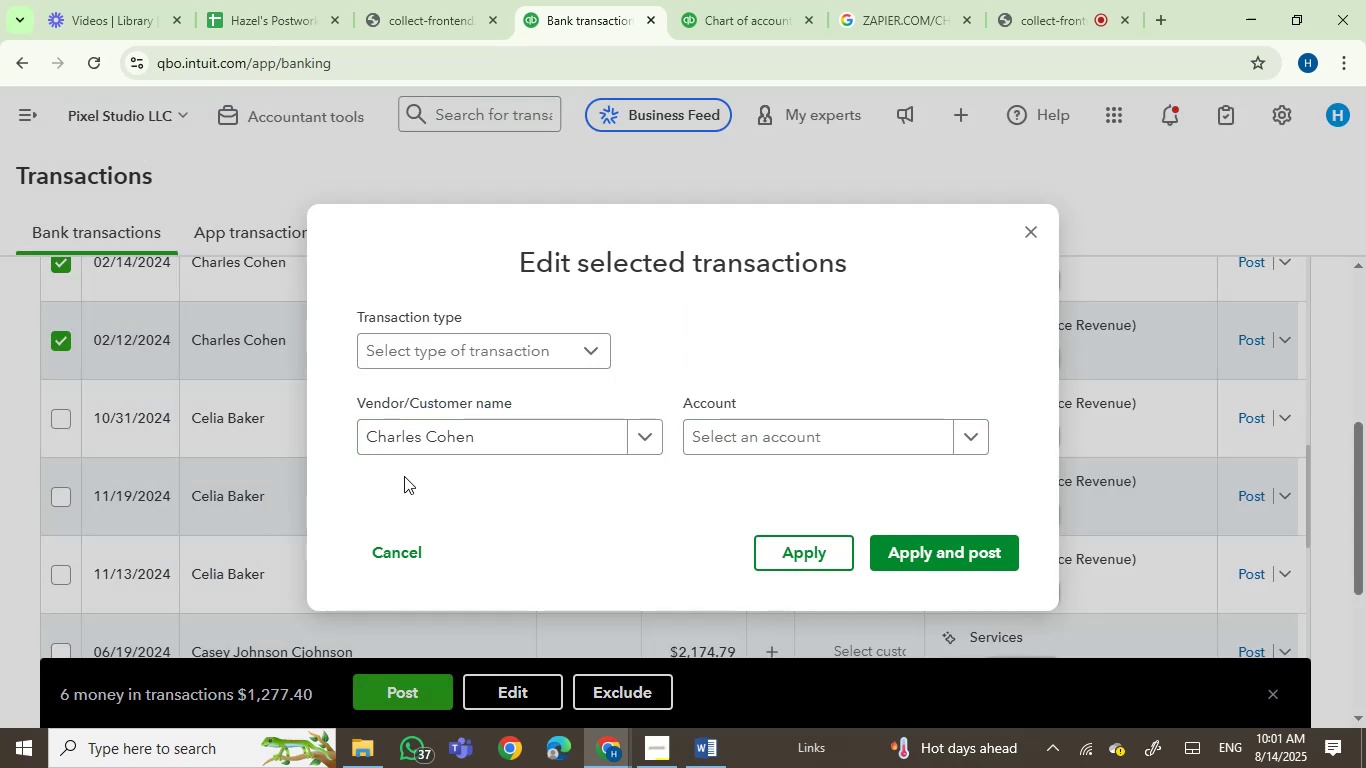 
left_click([795, 441])
 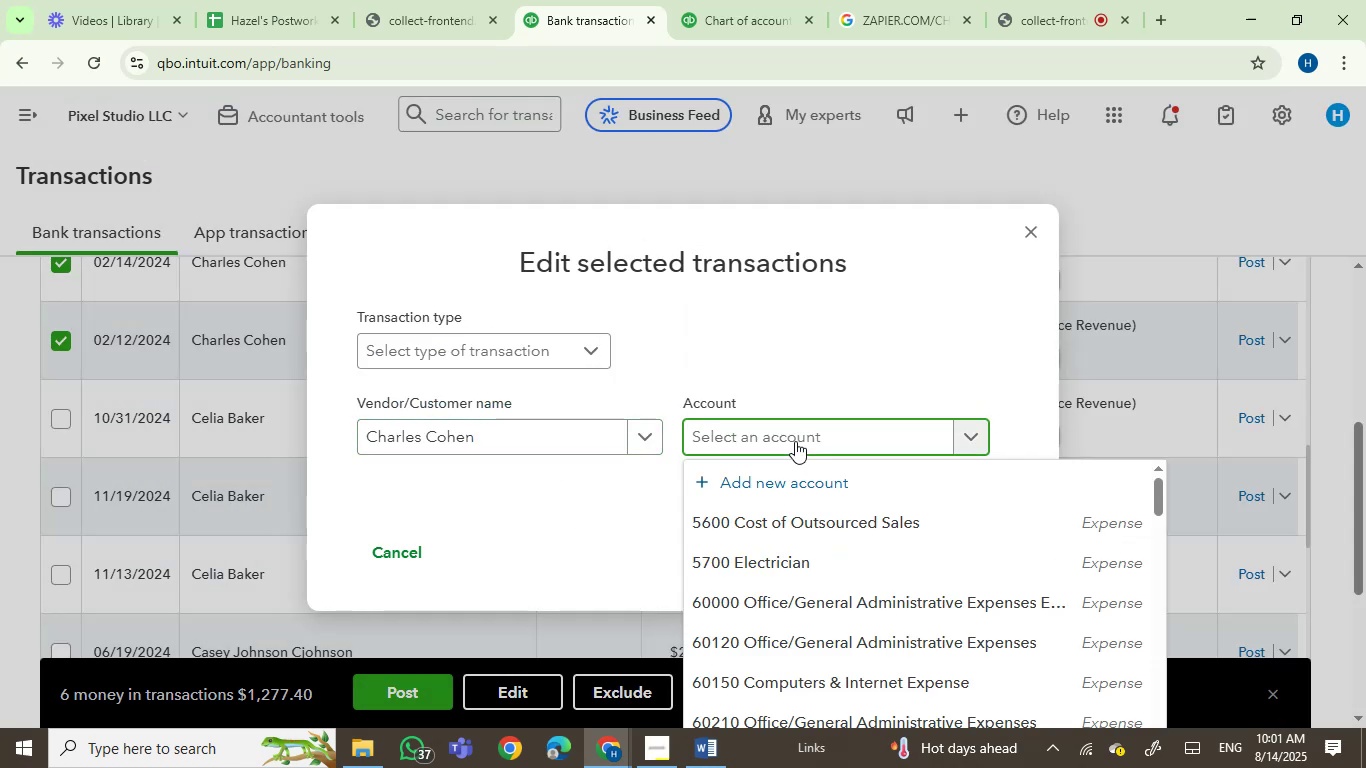 
type(serv)
 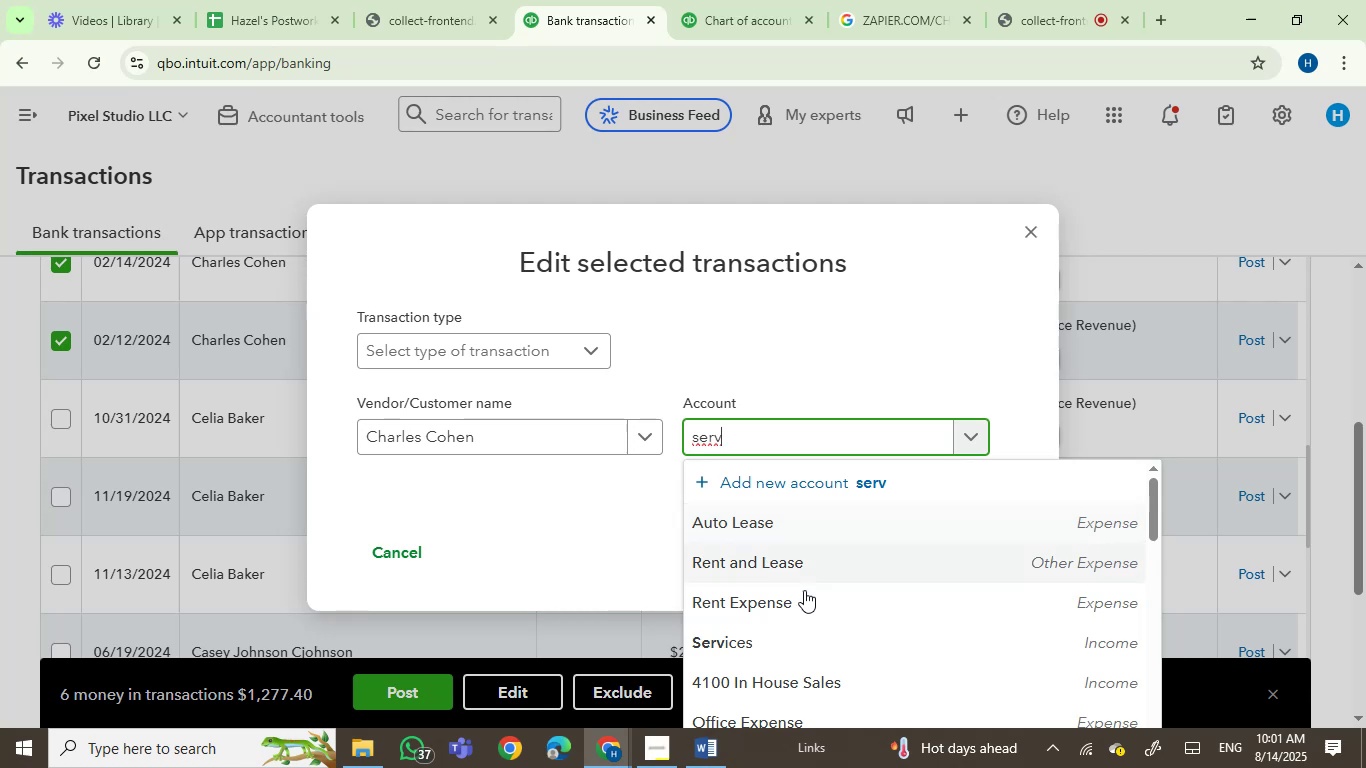 
left_click([769, 639])
 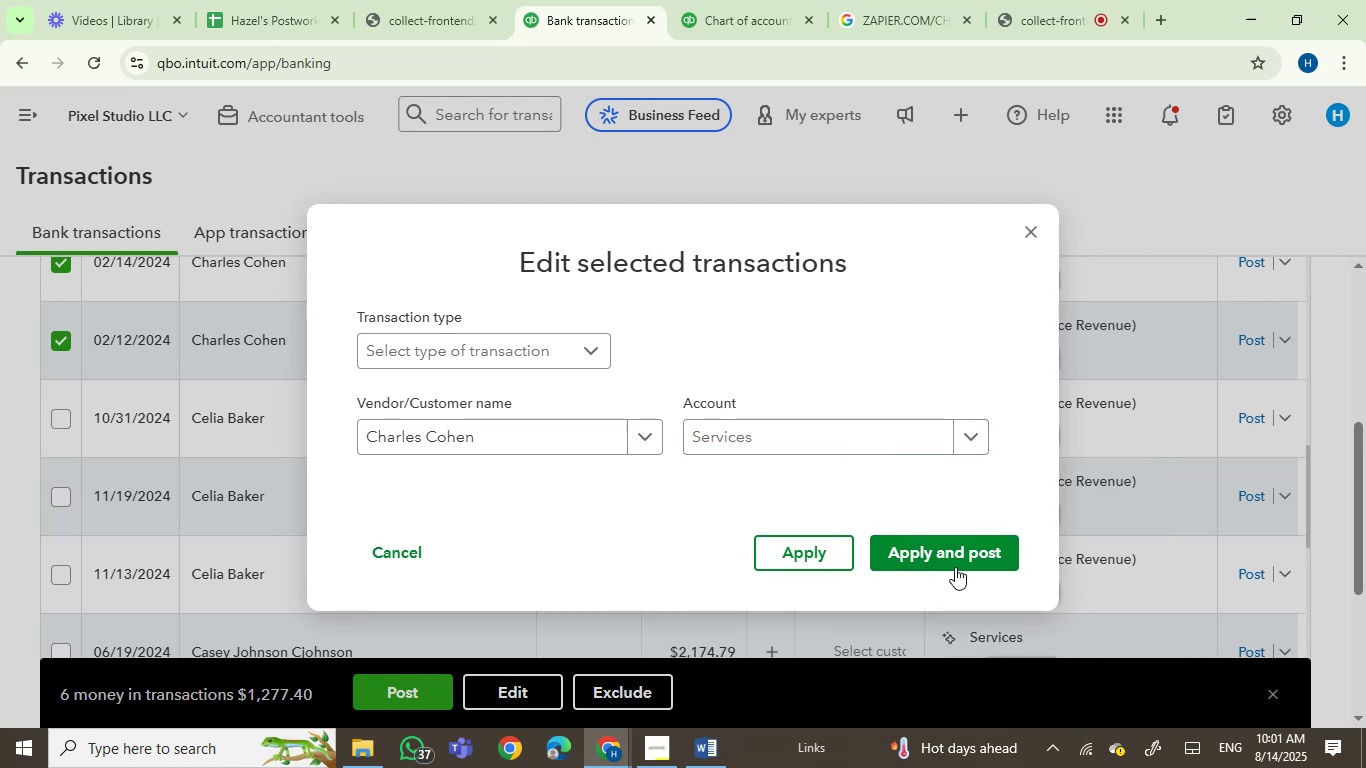 
left_click([952, 562])
 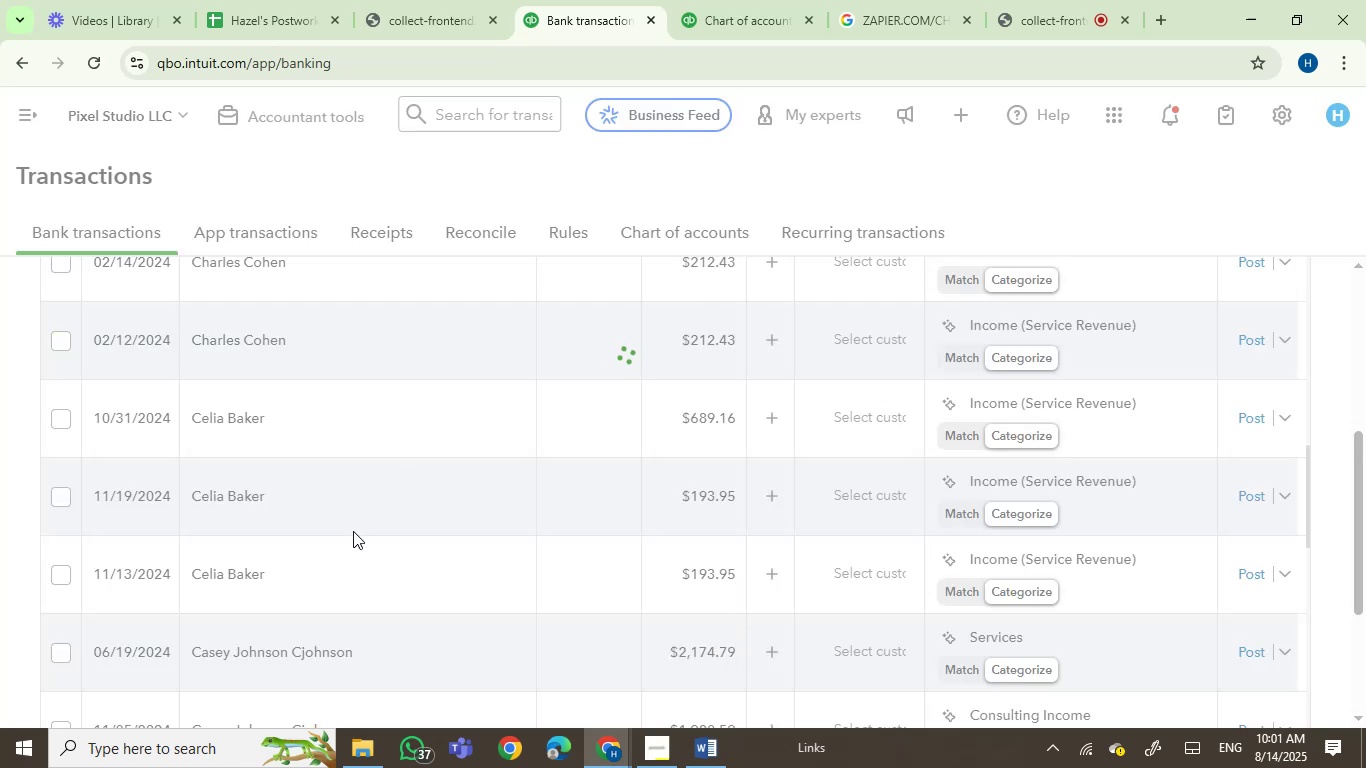 
wait(7.22)
 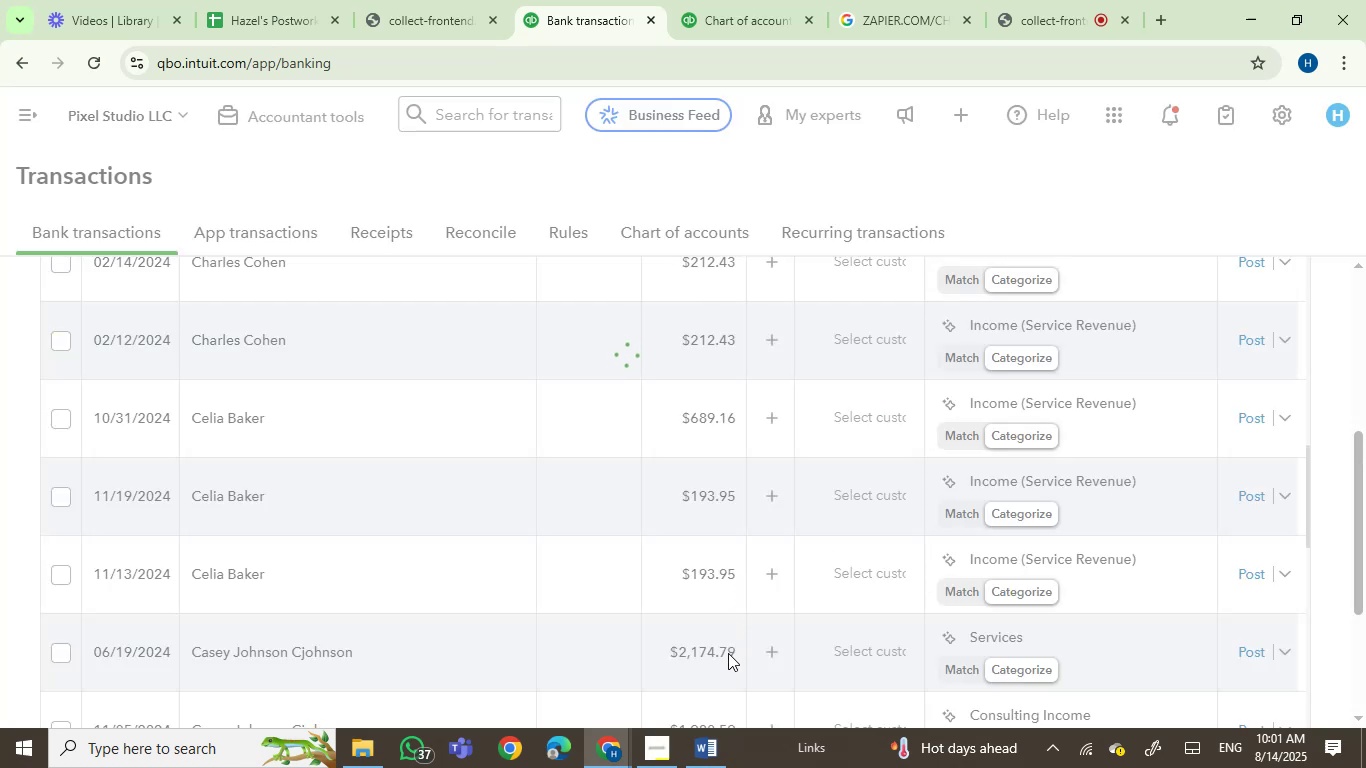 
left_click([365, 347])
 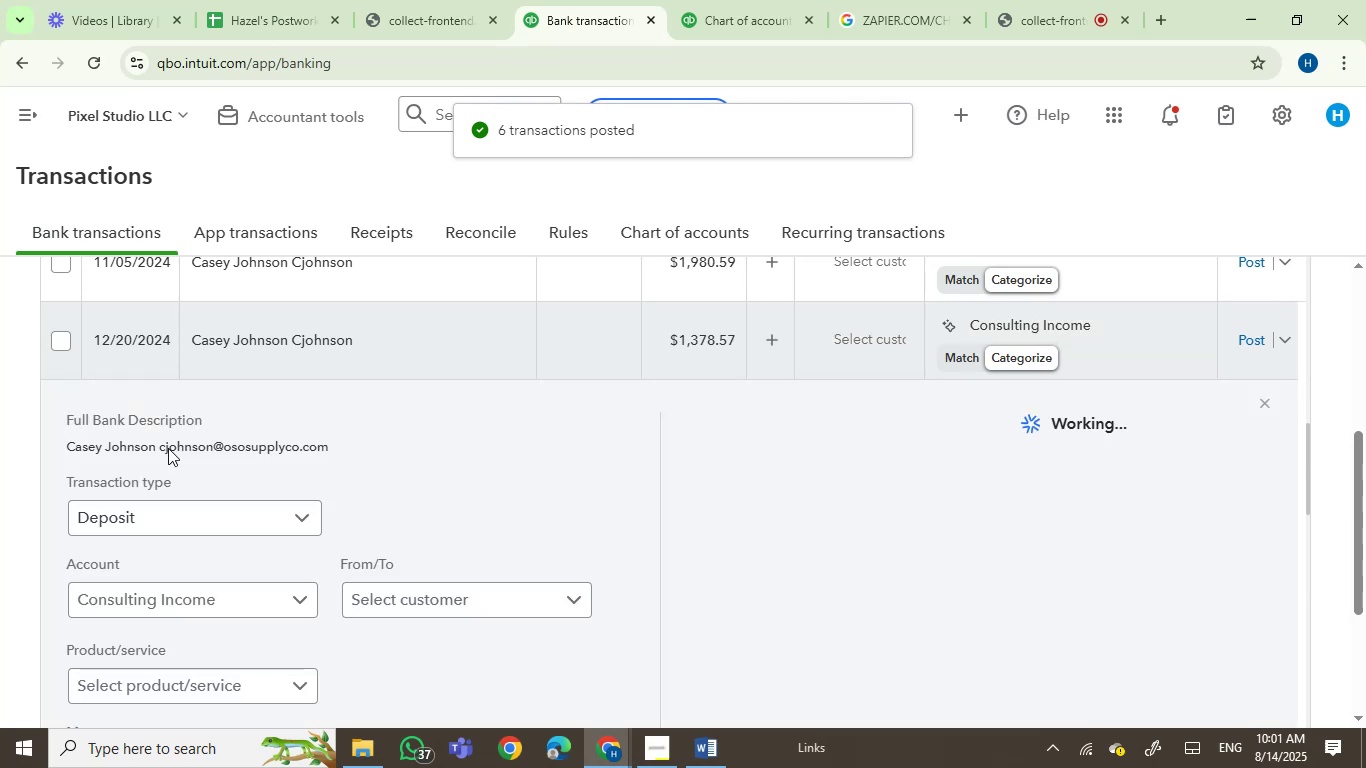 
left_click([129, 443])
 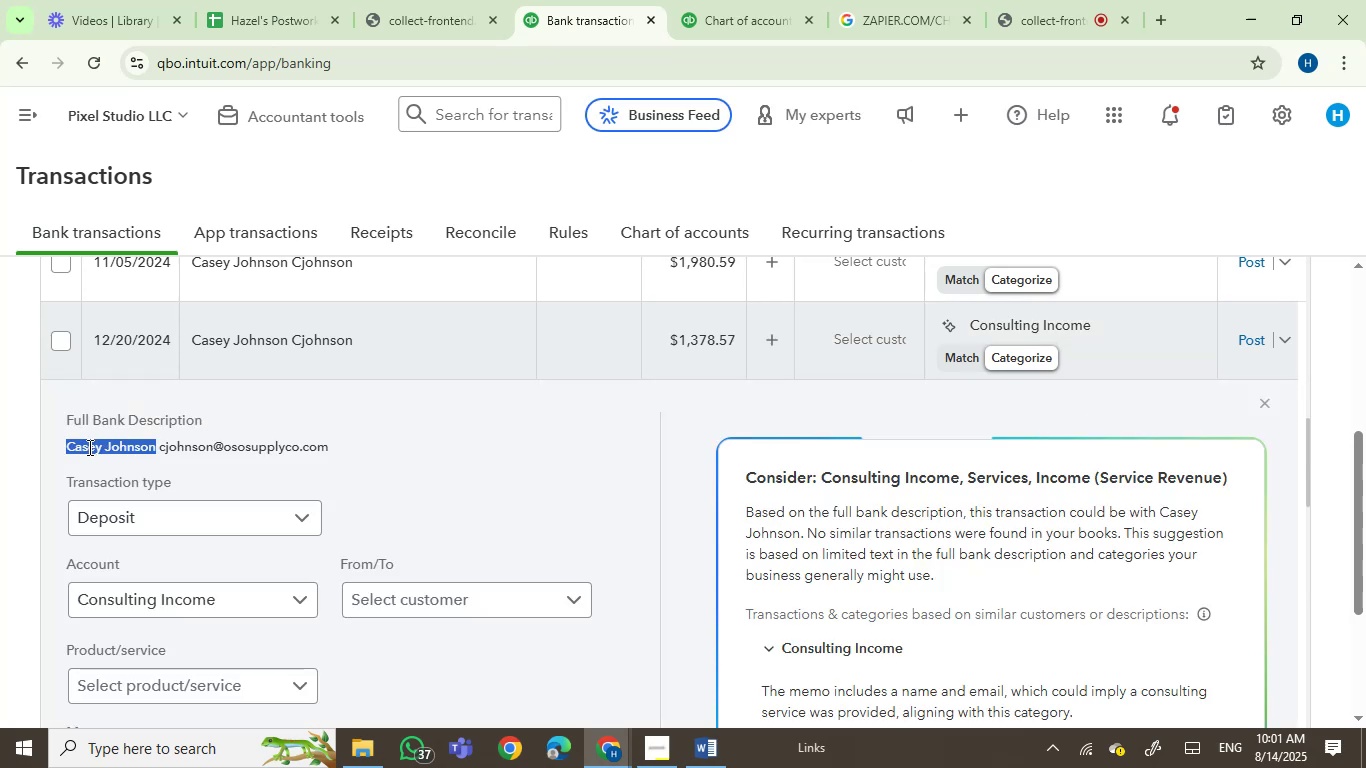 
key(Control+C)
 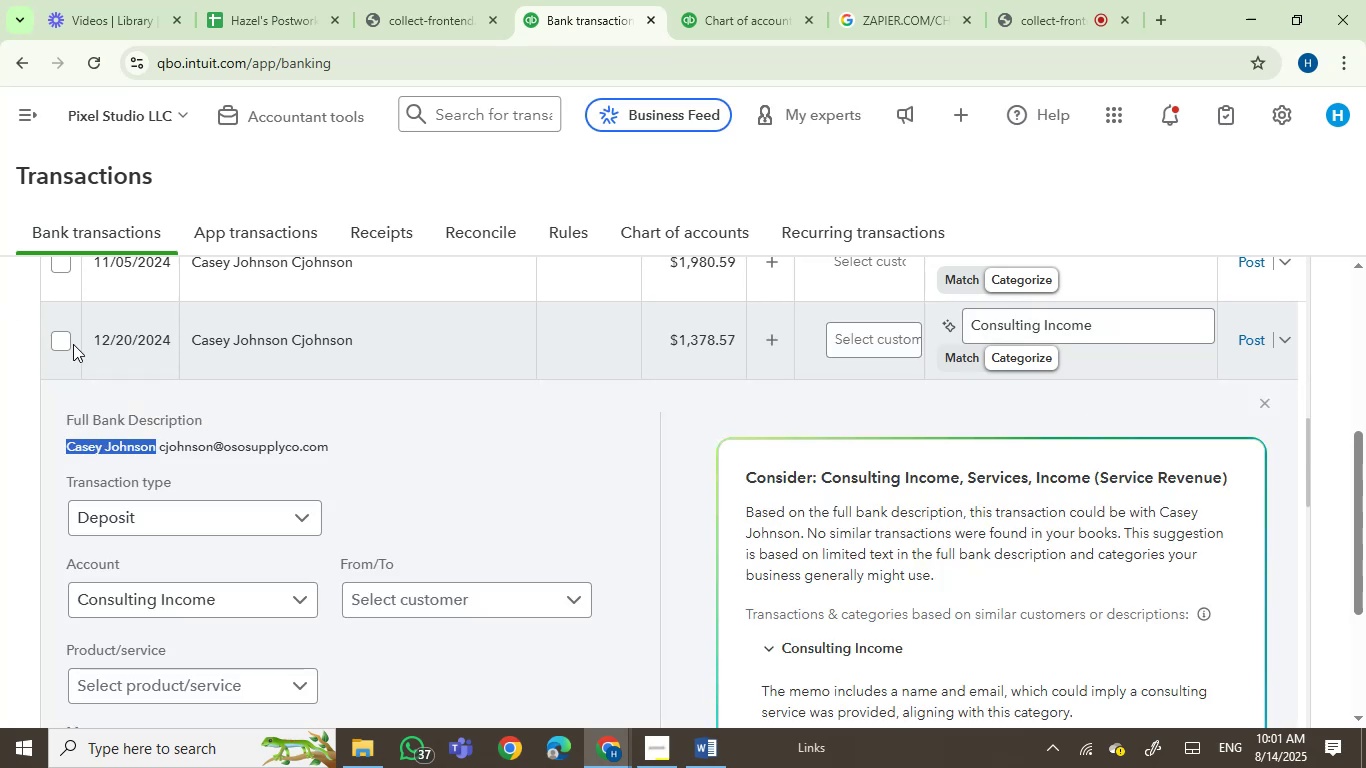 
left_click([55, 341])
 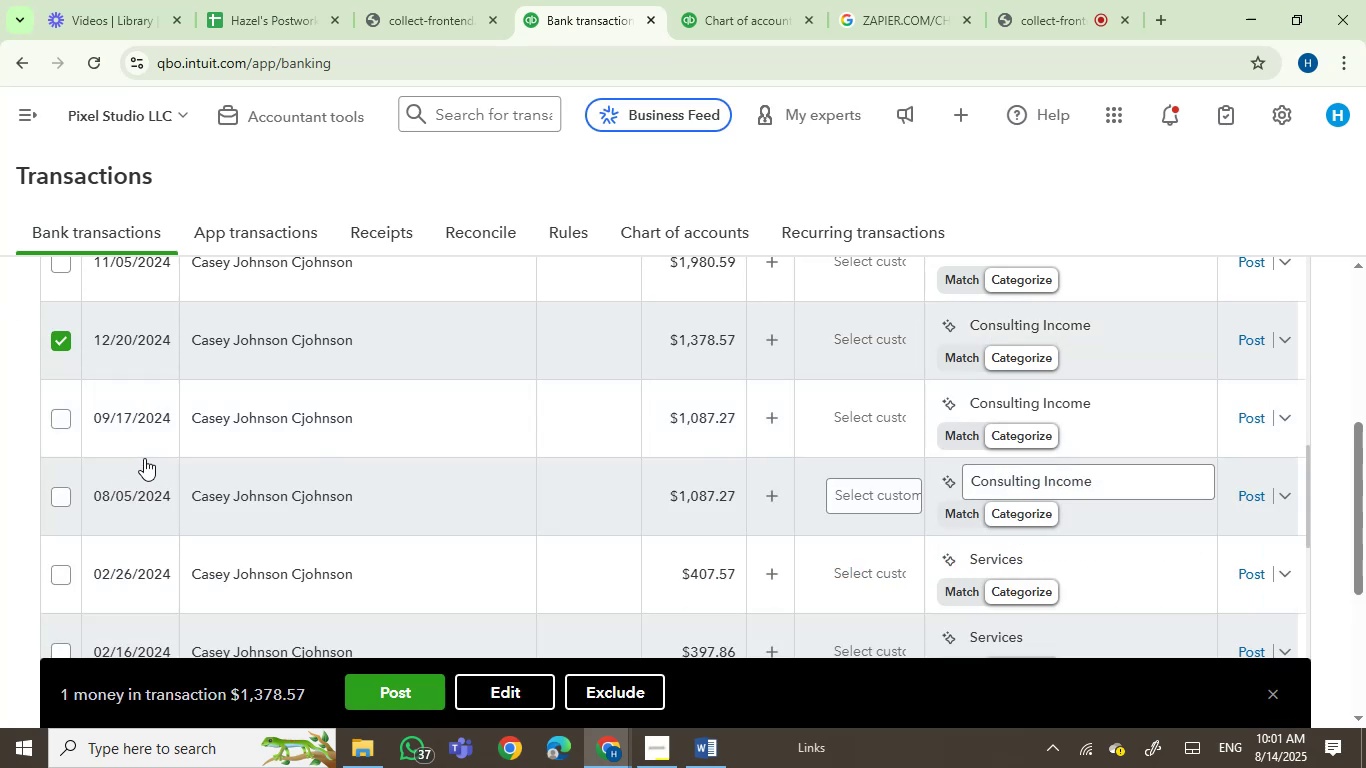 
left_click([60, 422])
 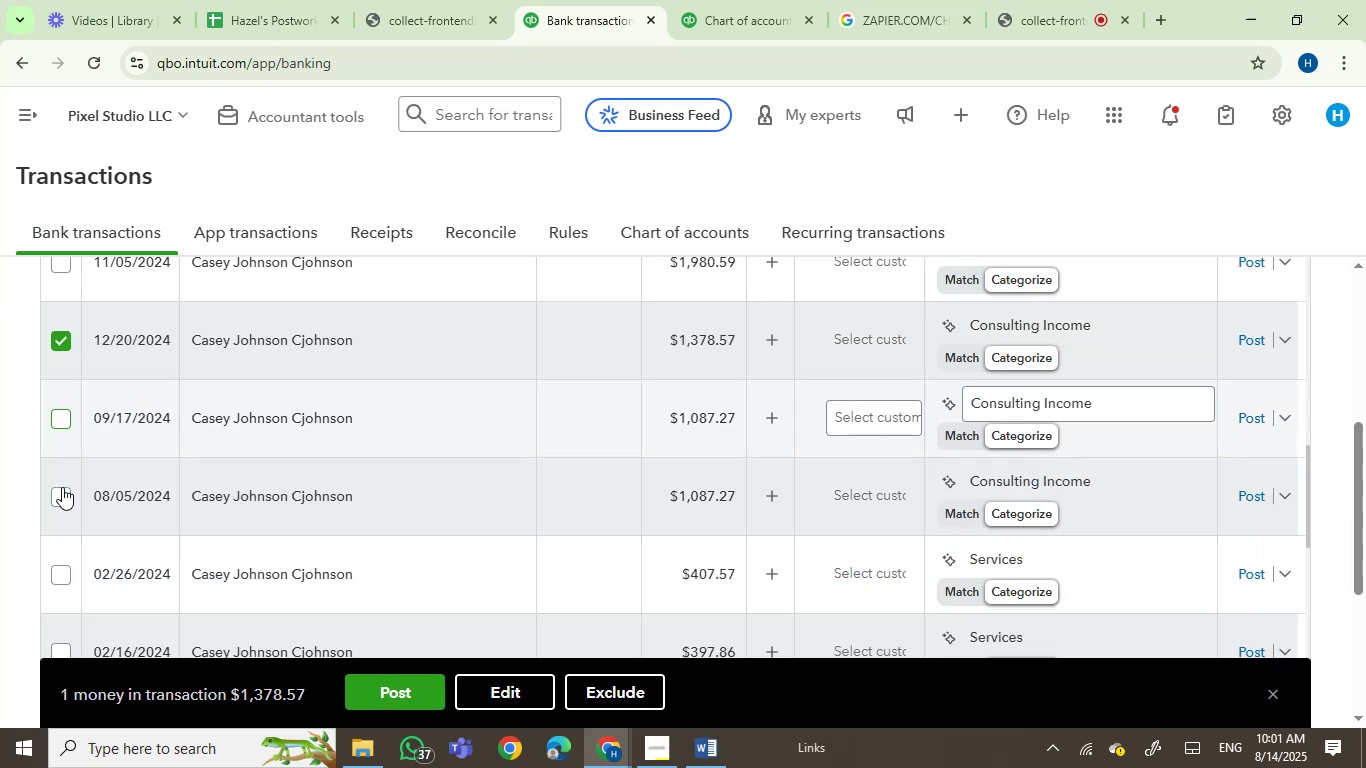 
left_click([62, 489])
 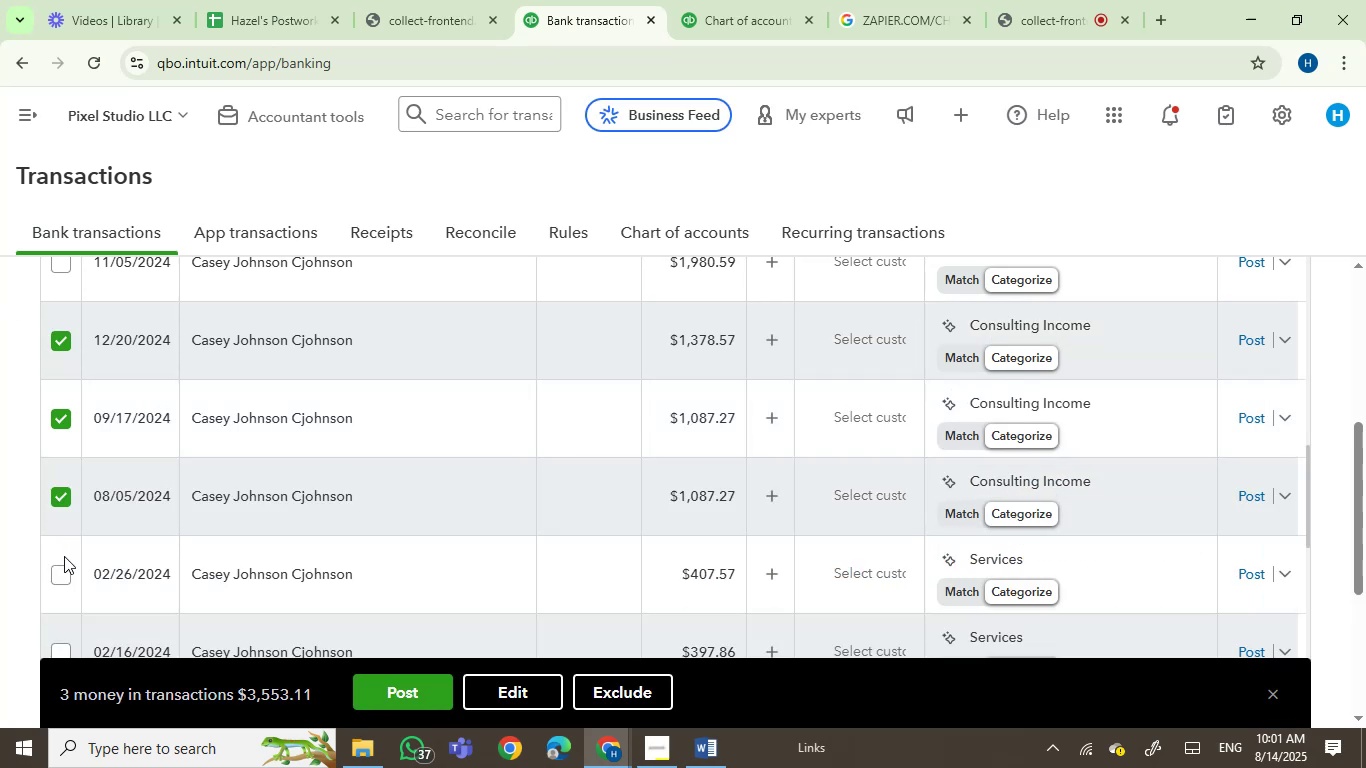 
left_click([64, 569])
 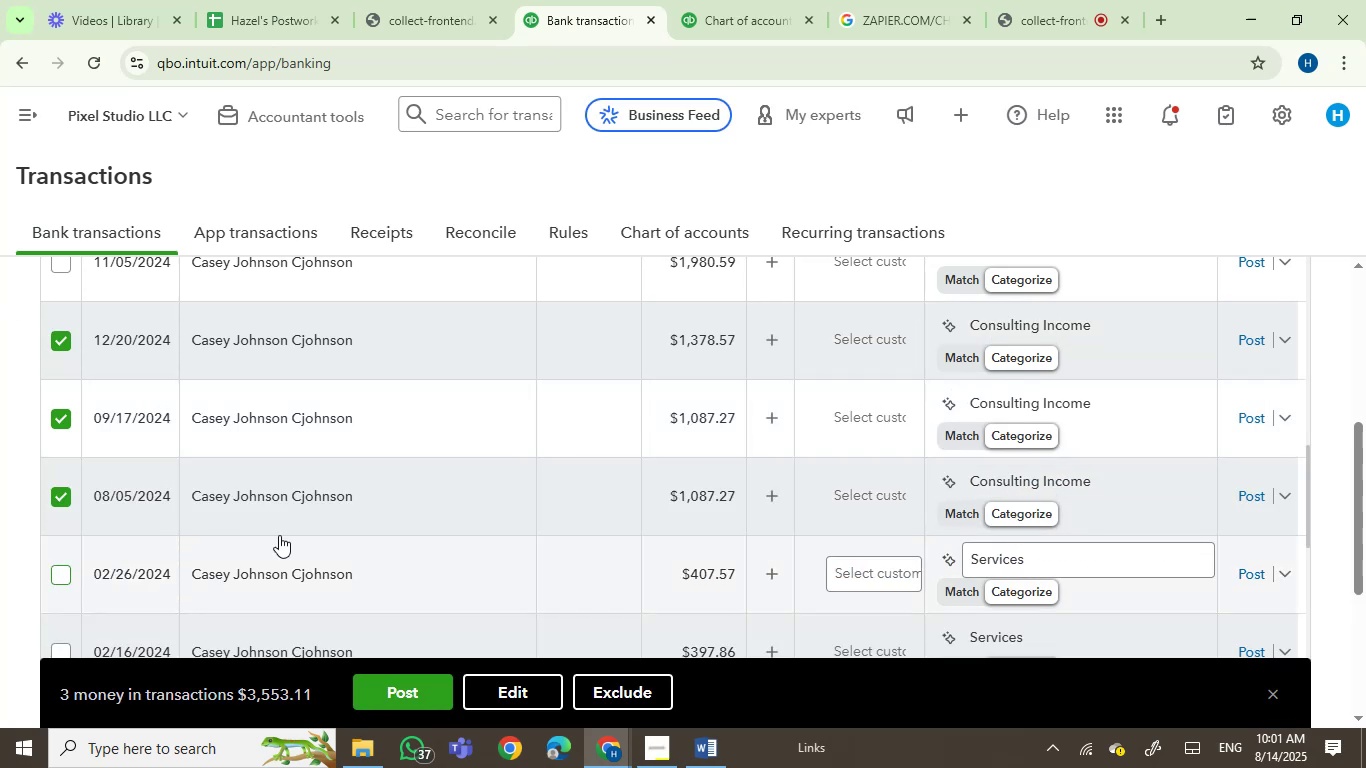 
scroll: coordinate [319, 535], scroll_direction: up, amount: 2.0
 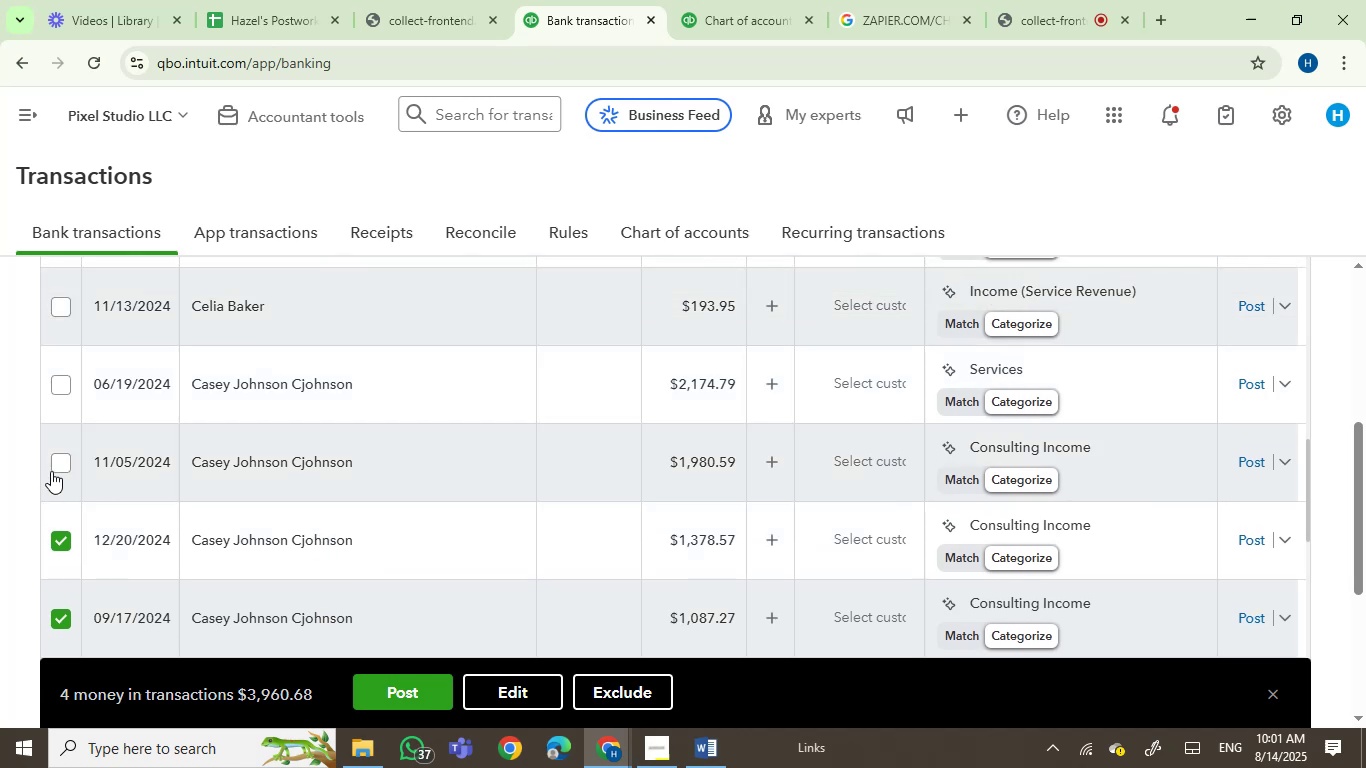 
left_click([57, 463])
 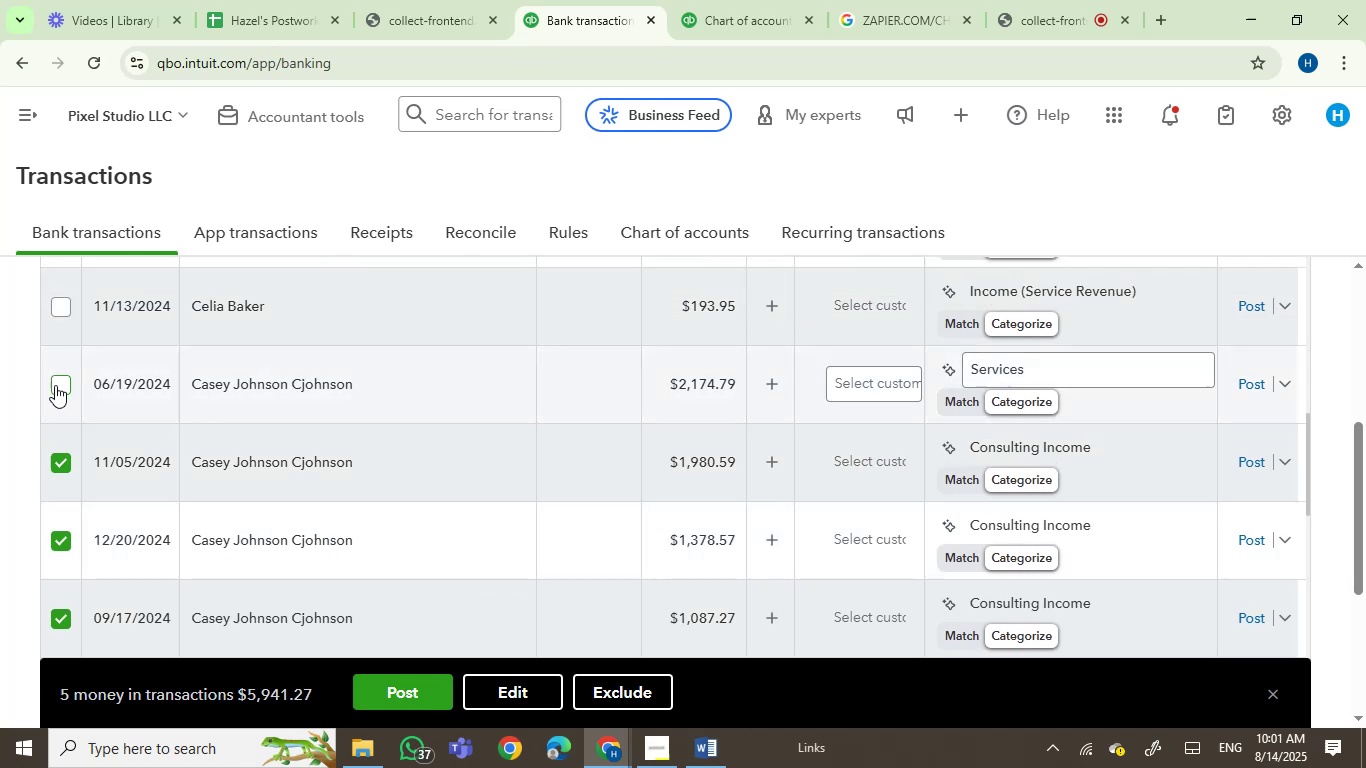 
left_click([57, 381])
 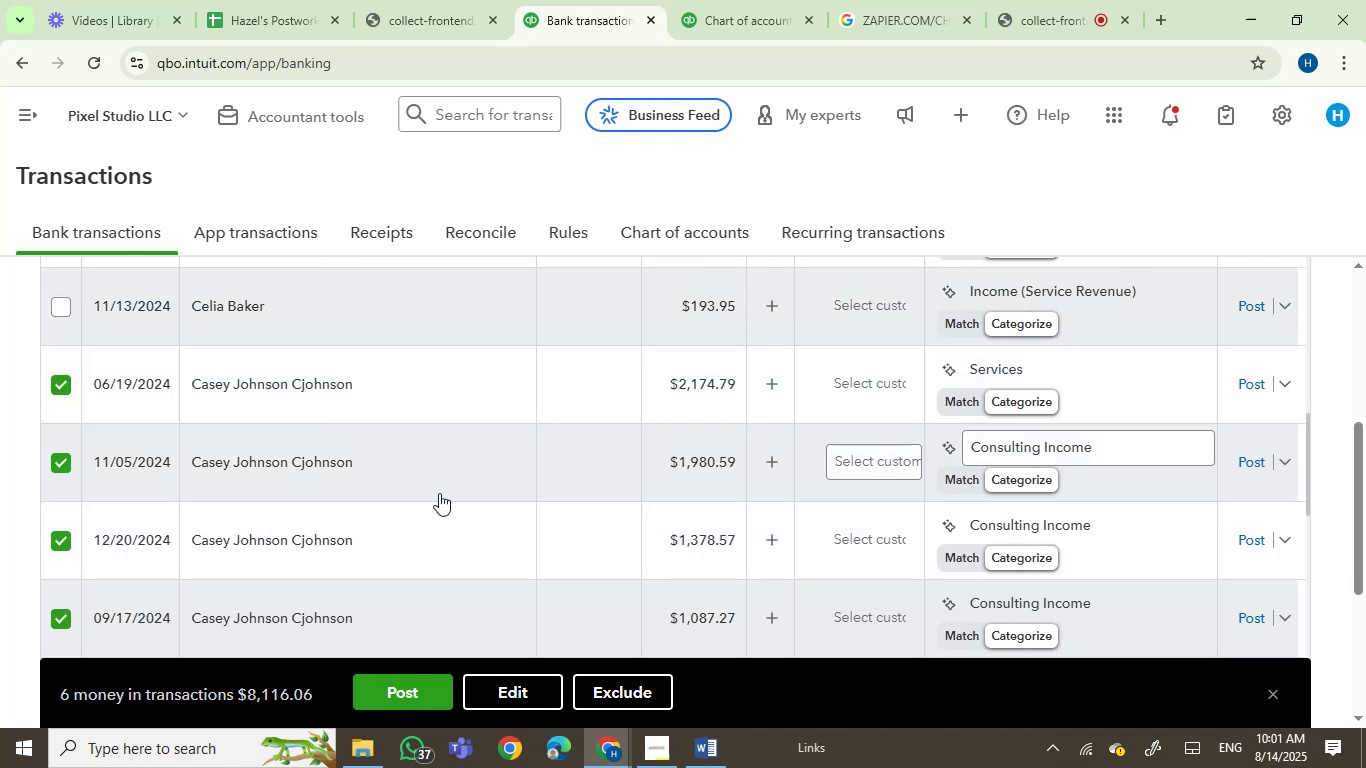 
scroll: coordinate [439, 493], scroll_direction: down, amount: 5.0
 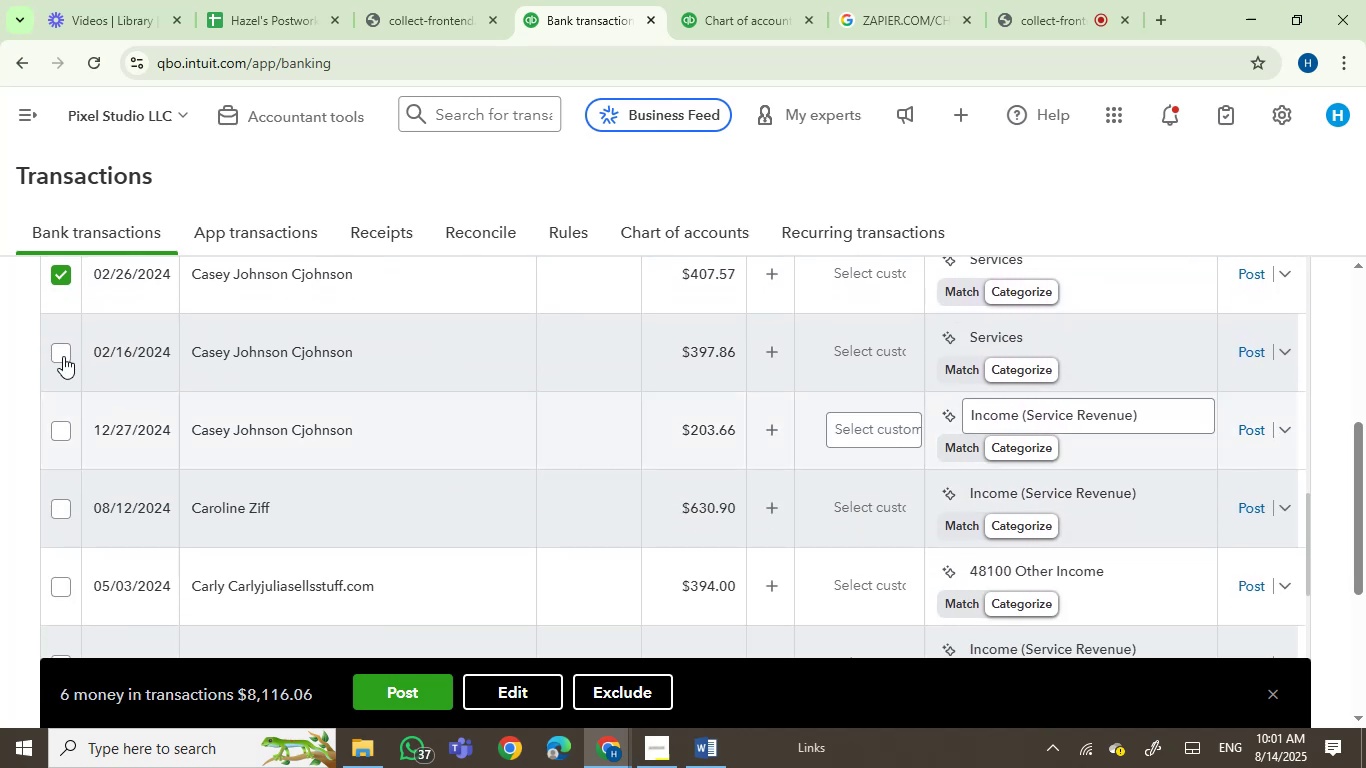 
left_click([63, 356])
 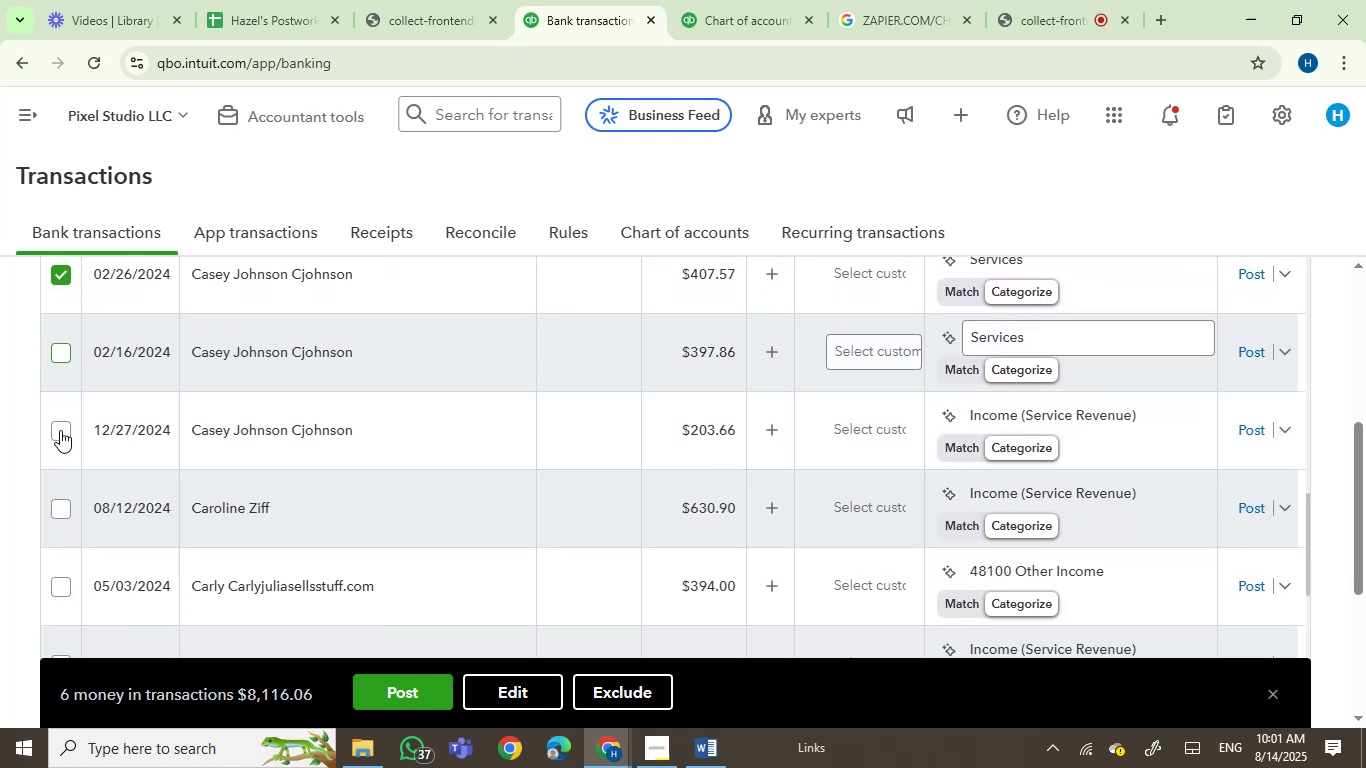 
left_click([60, 430])
 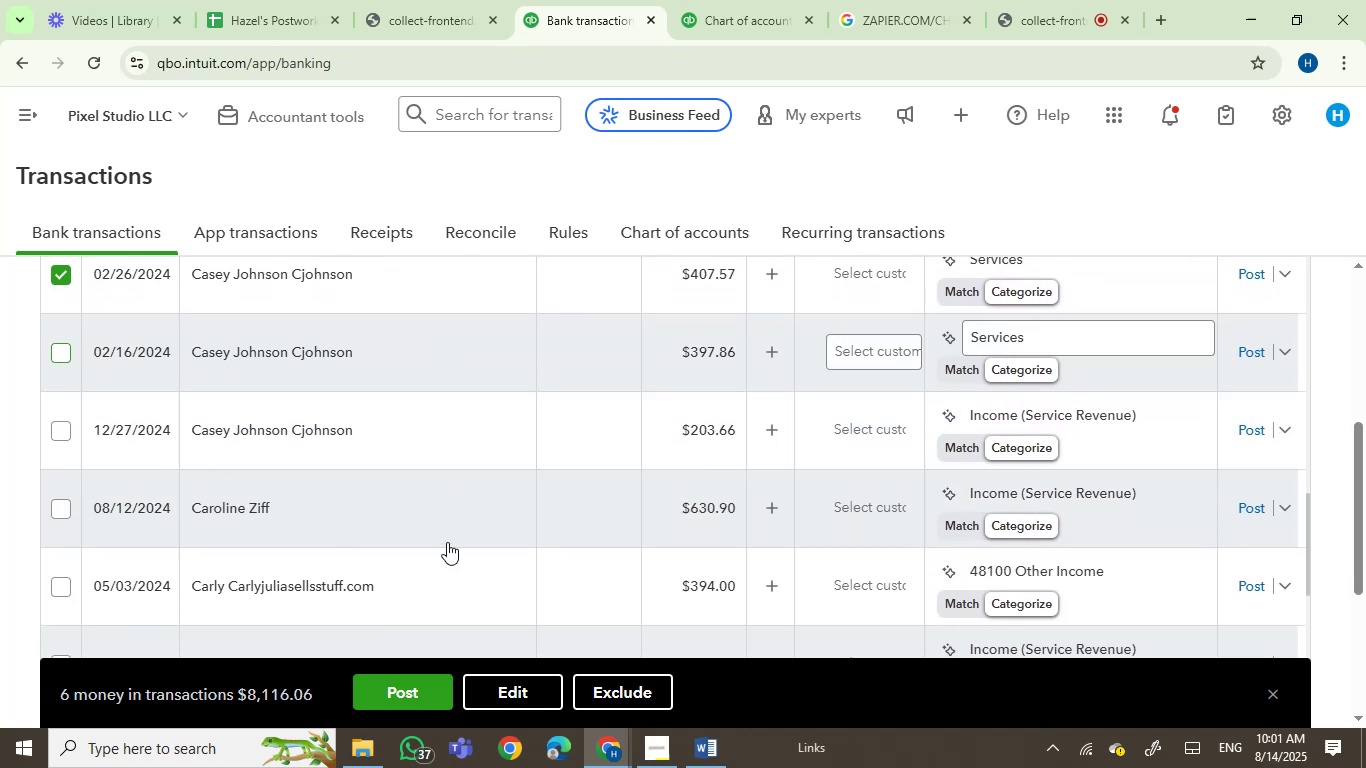 
scroll: coordinate [444, 523], scroll_direction: up, amount: 2.0
 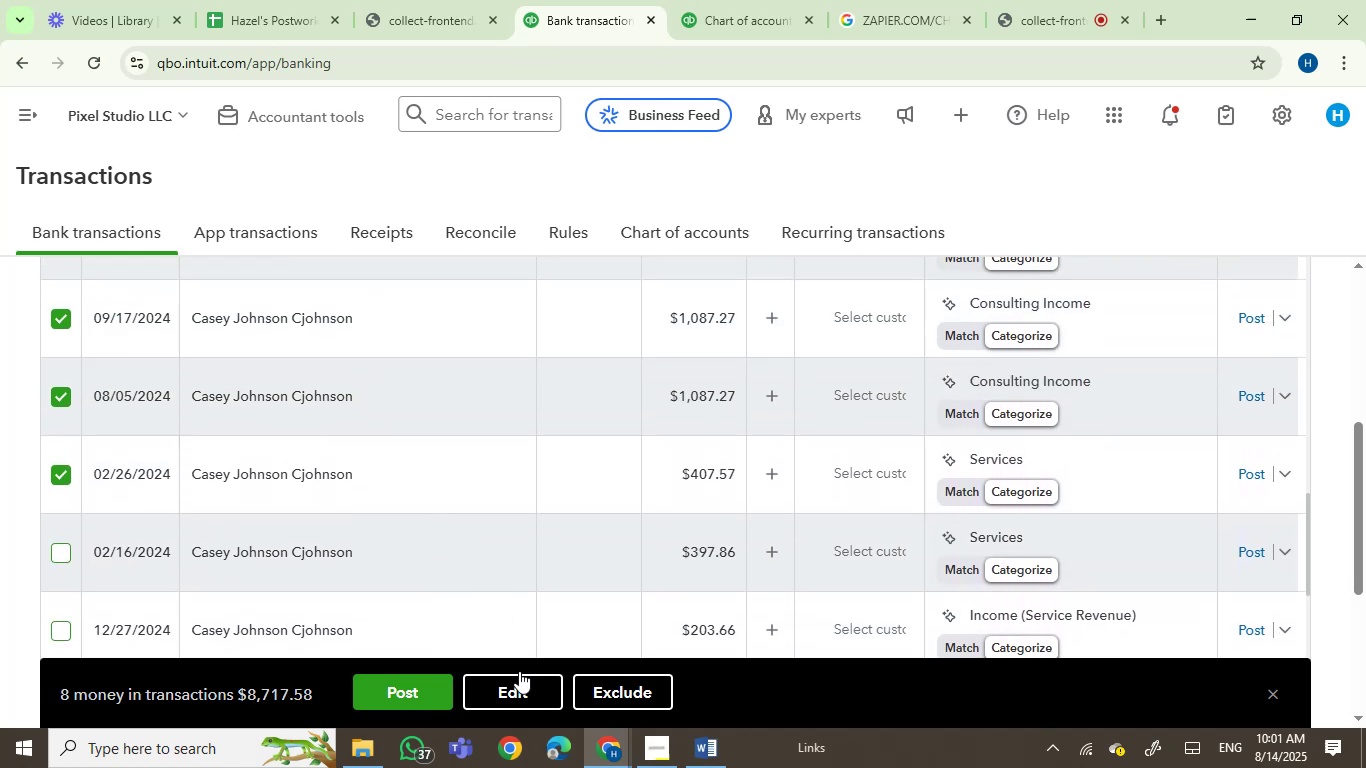 
left_click([514, 683])
 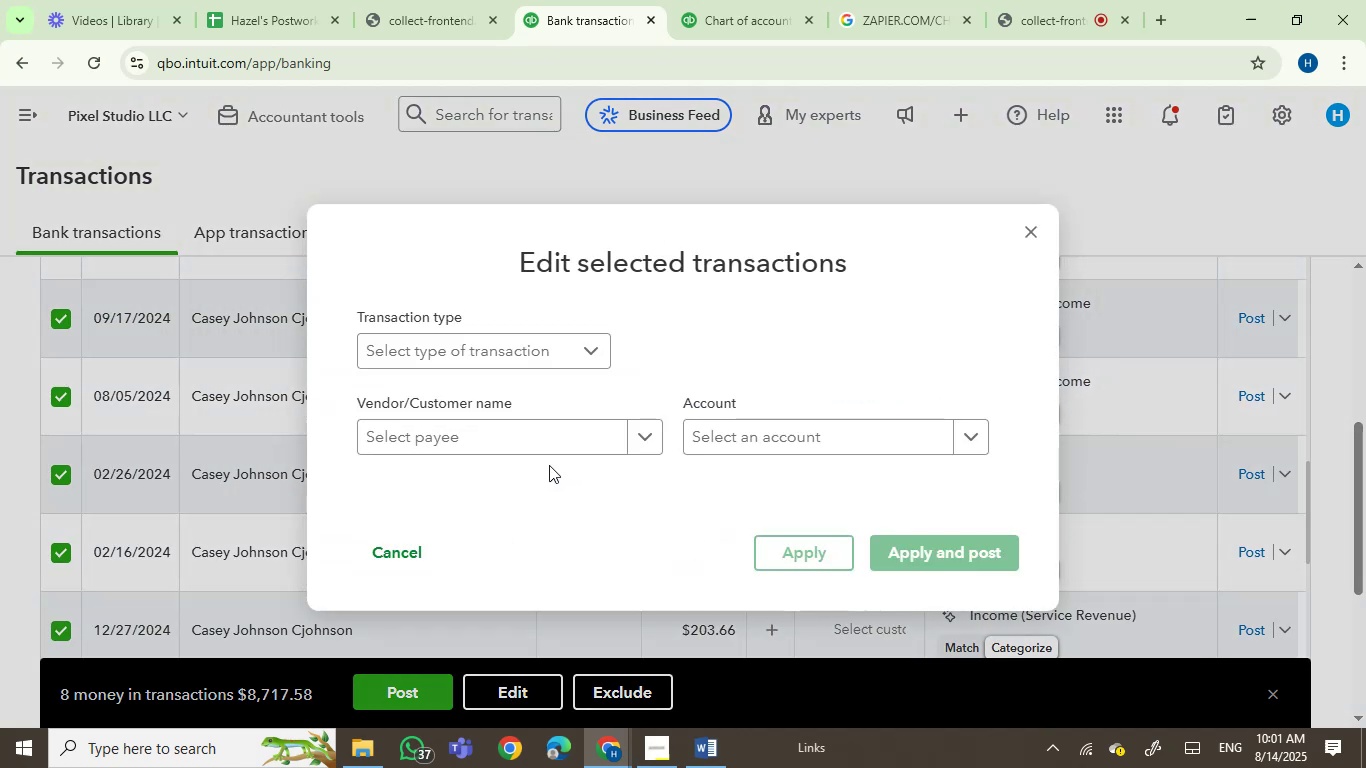 
left_click([522, 434])
 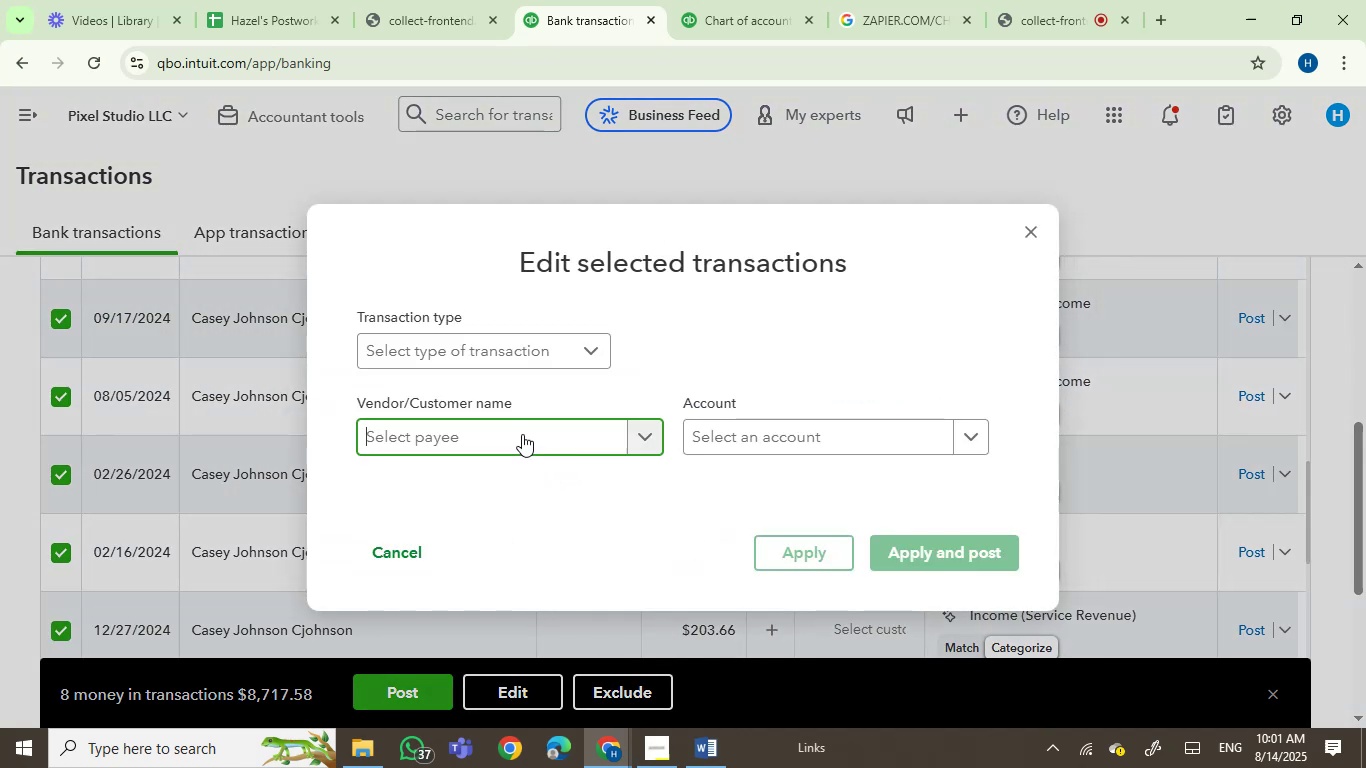 
key(Control+V)
 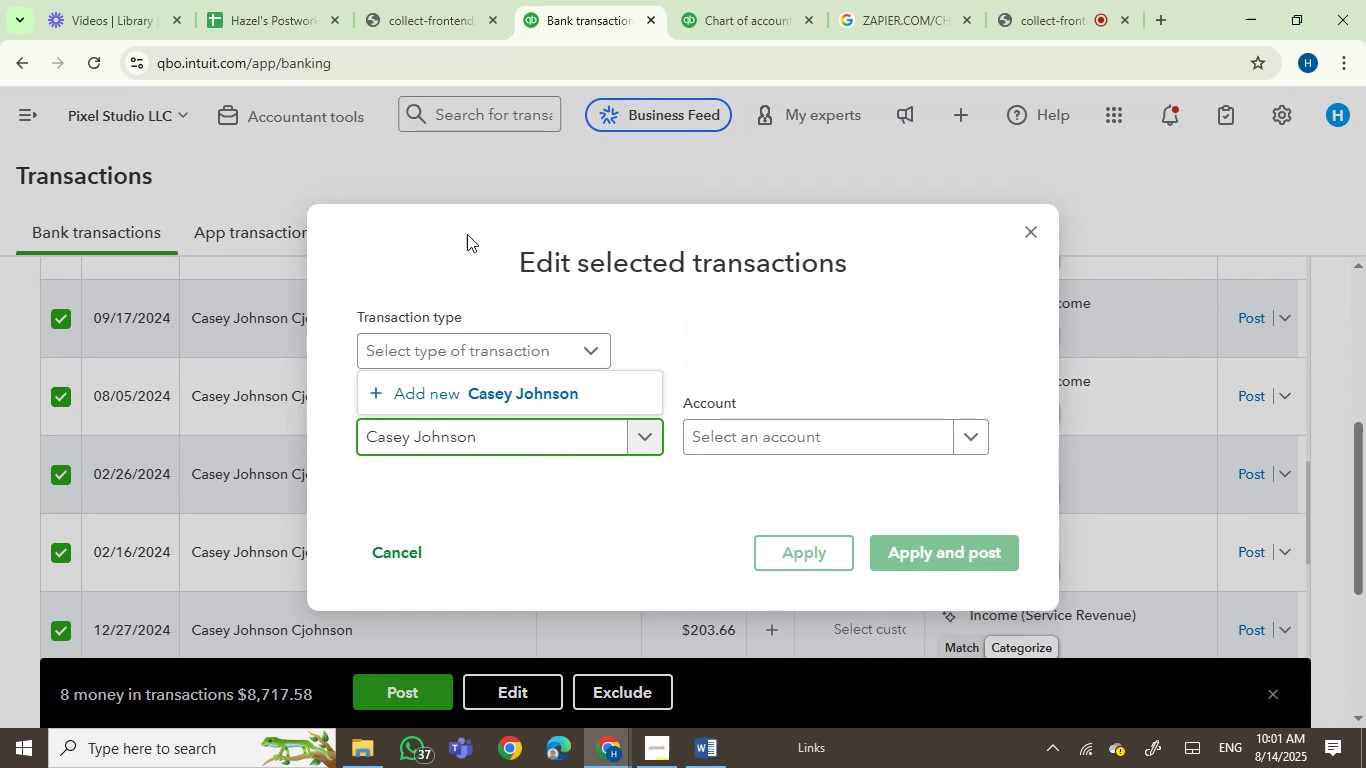 
left_click([516, 387])
 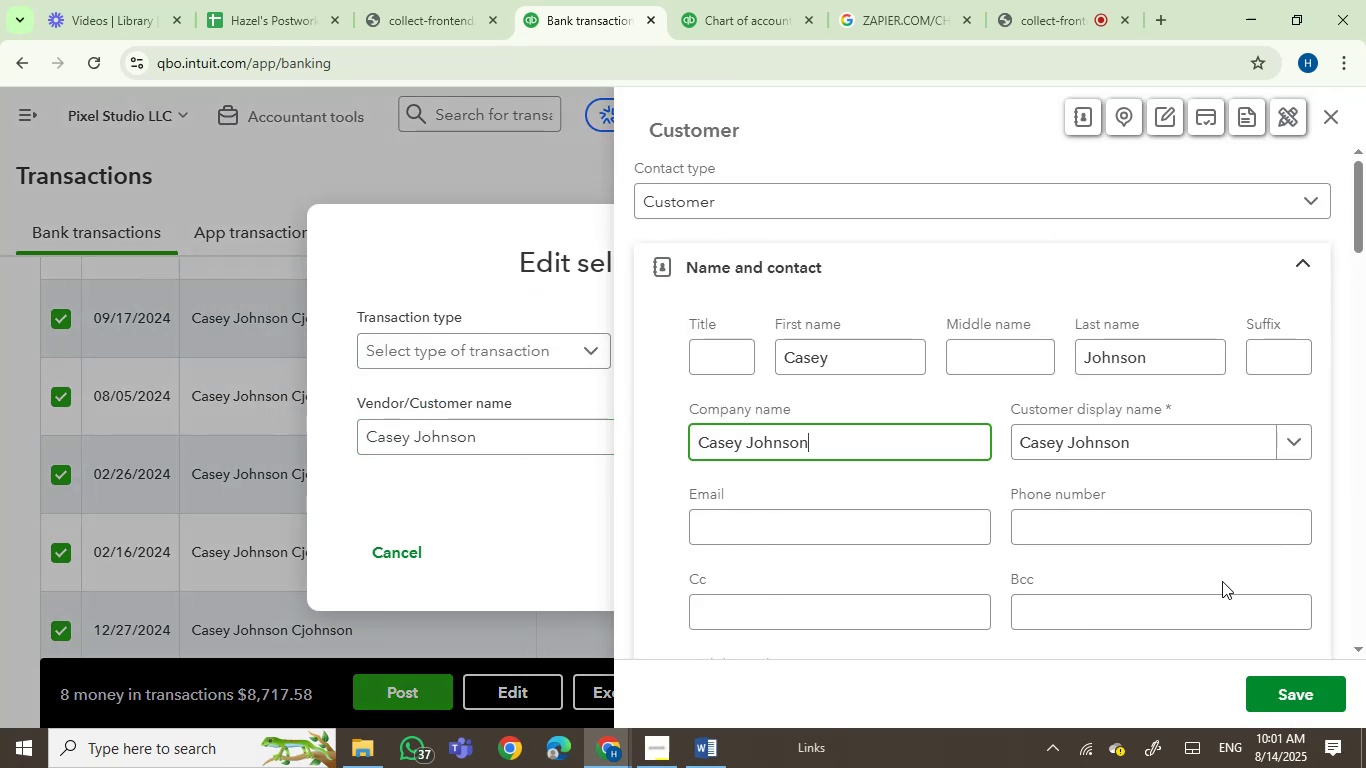 
left_click([1305, 698])
 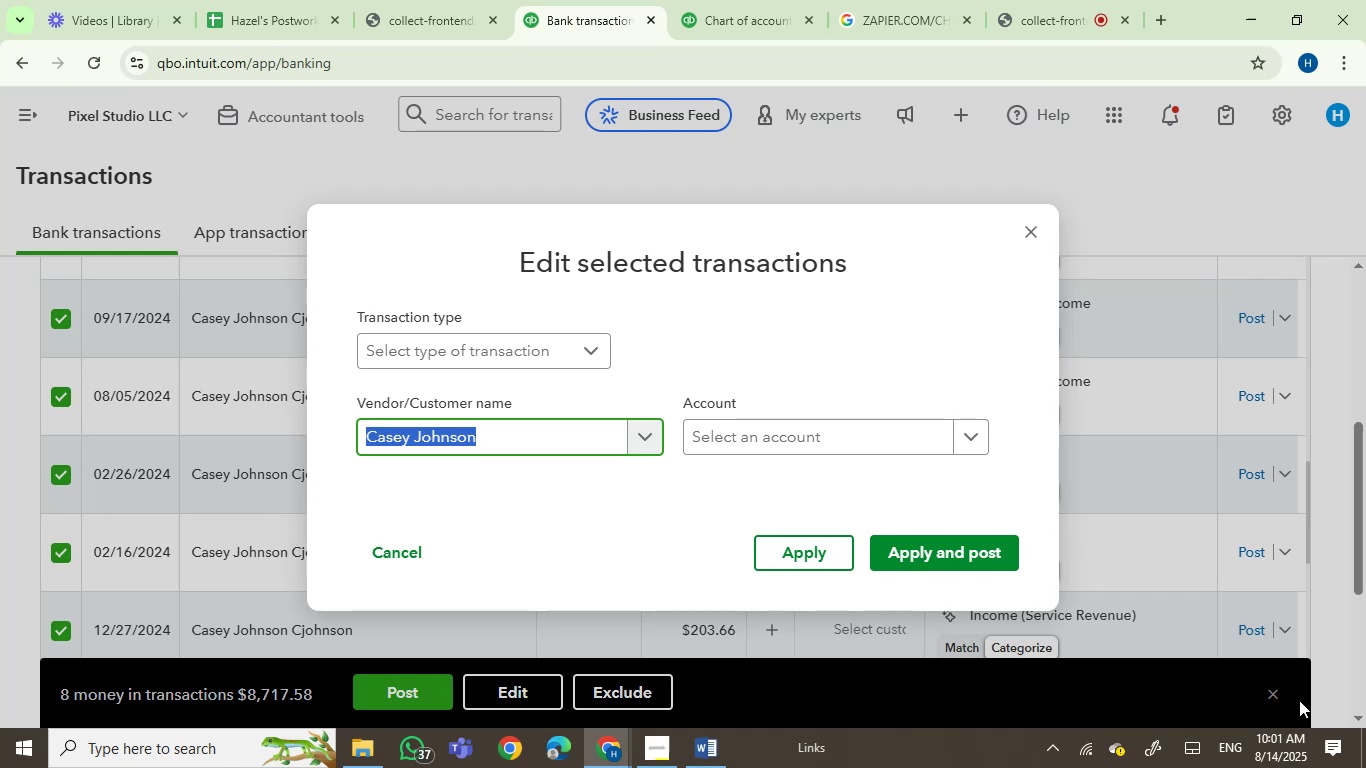 
left_click([787, 445])
 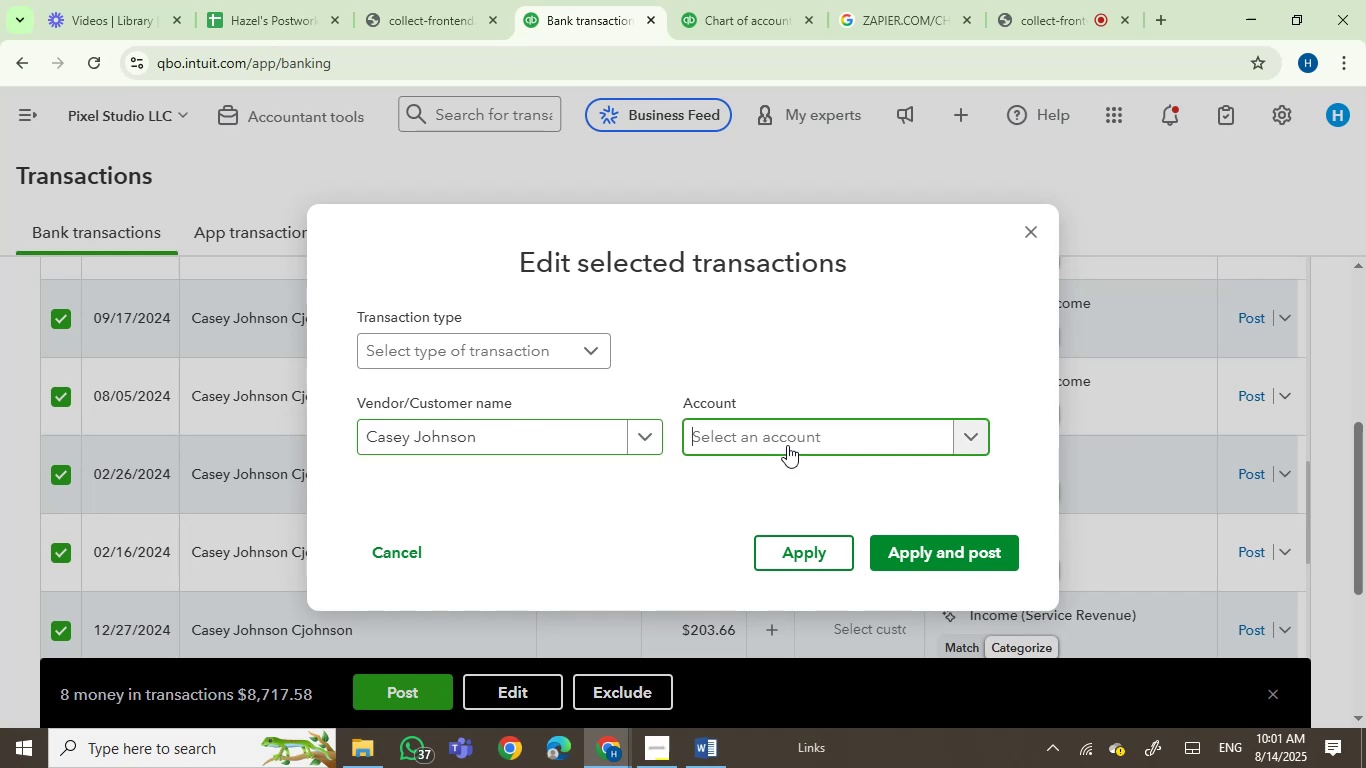 
key(Control+V)
 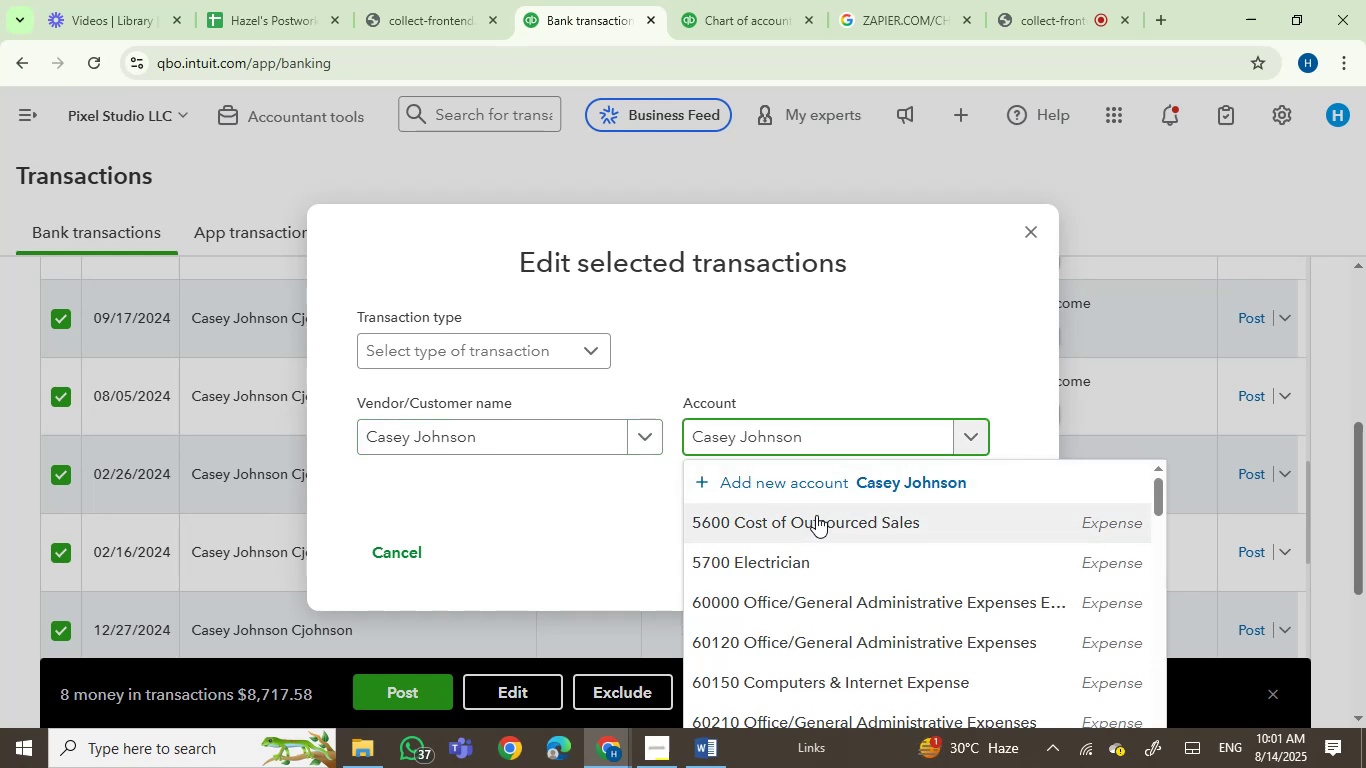 
key(Control+A)
 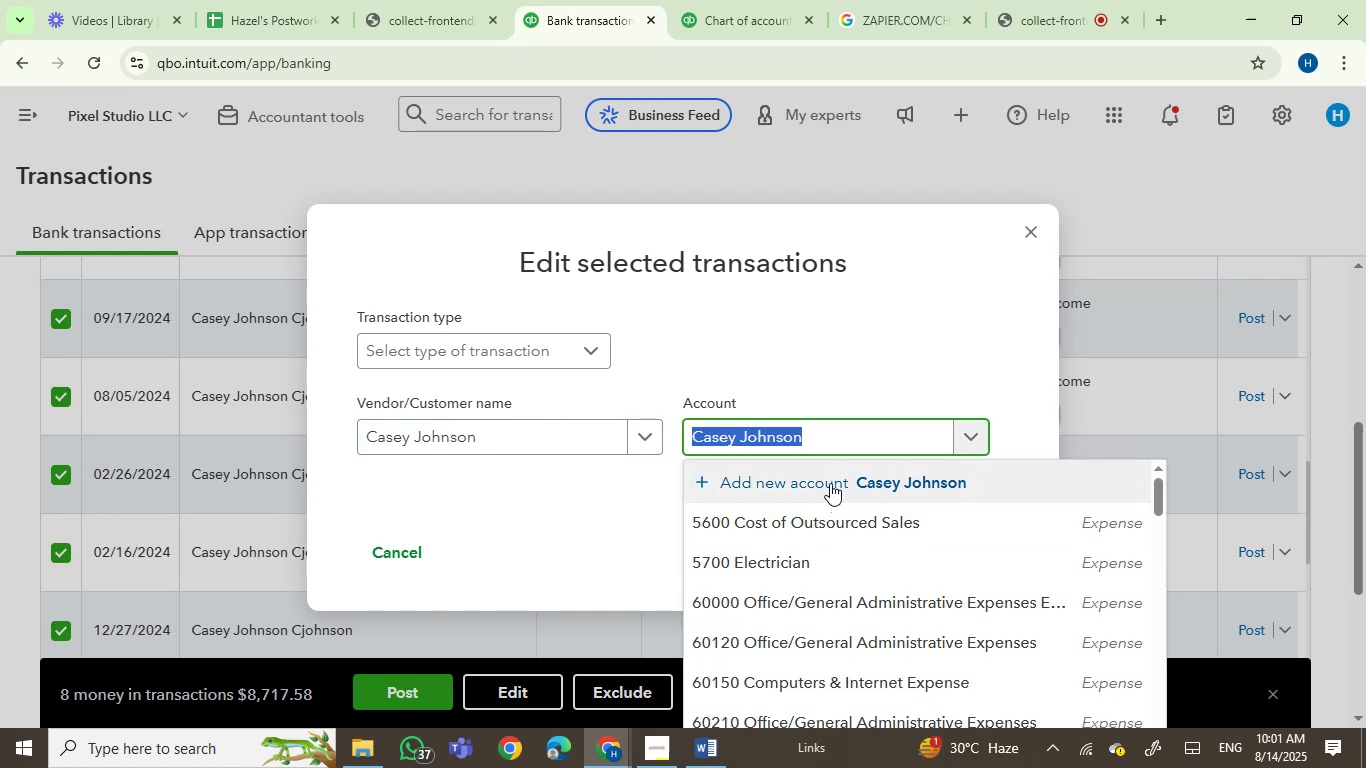 
type(serv)
 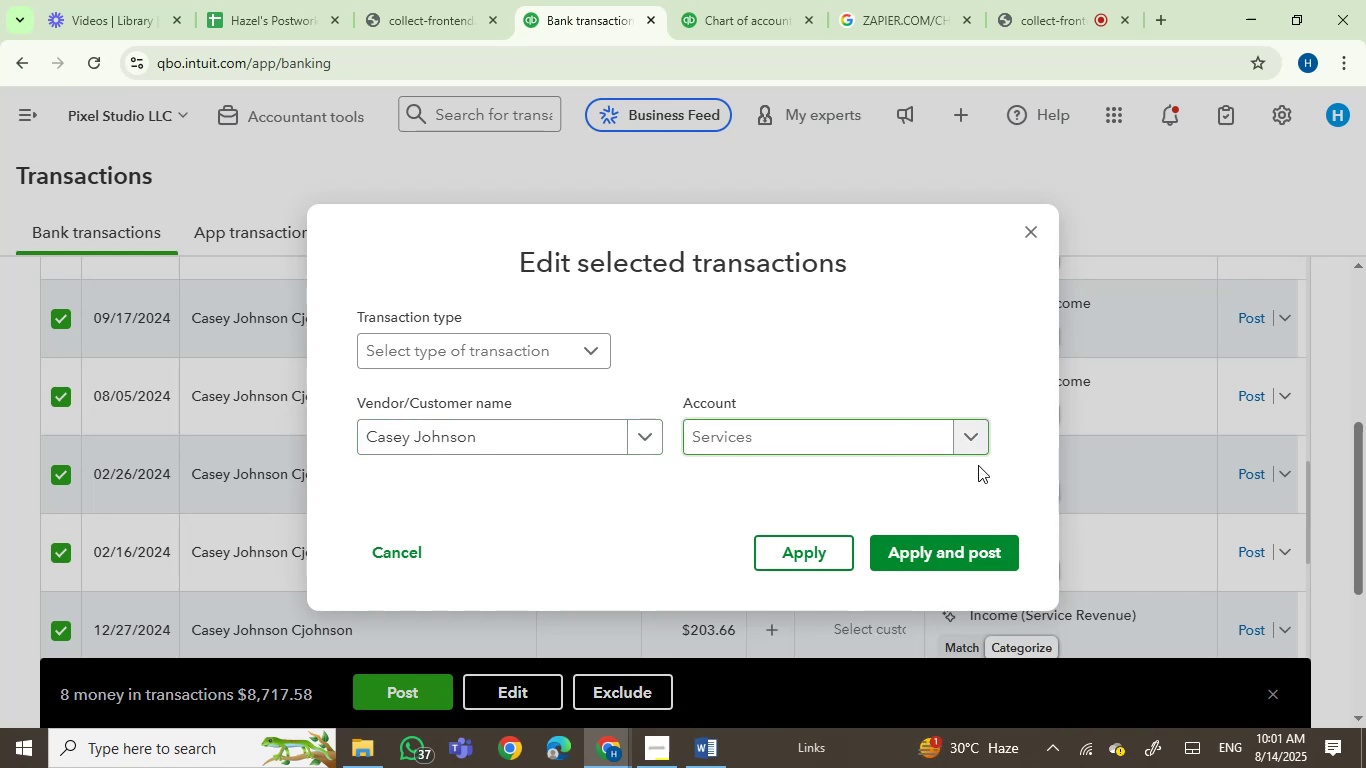 
left_click([946, 549])
 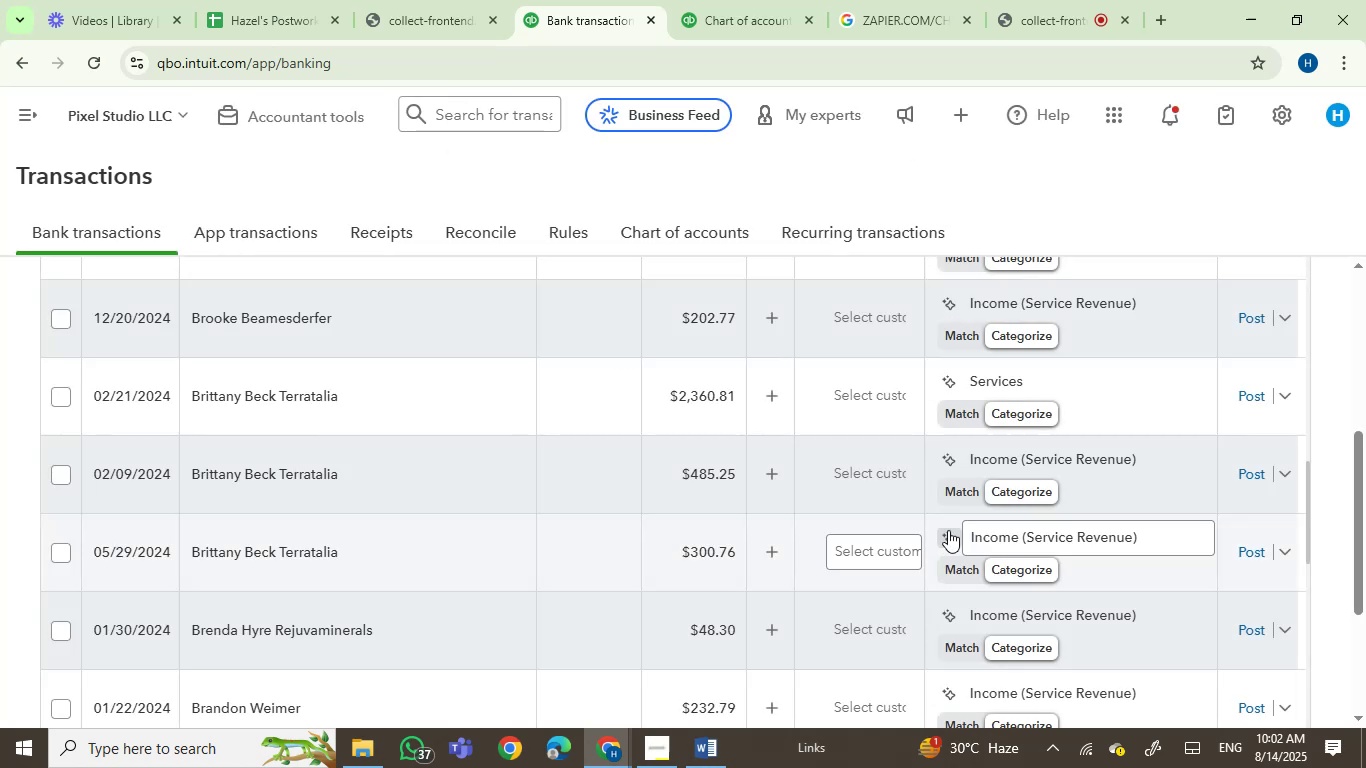 
wait(14.11)
 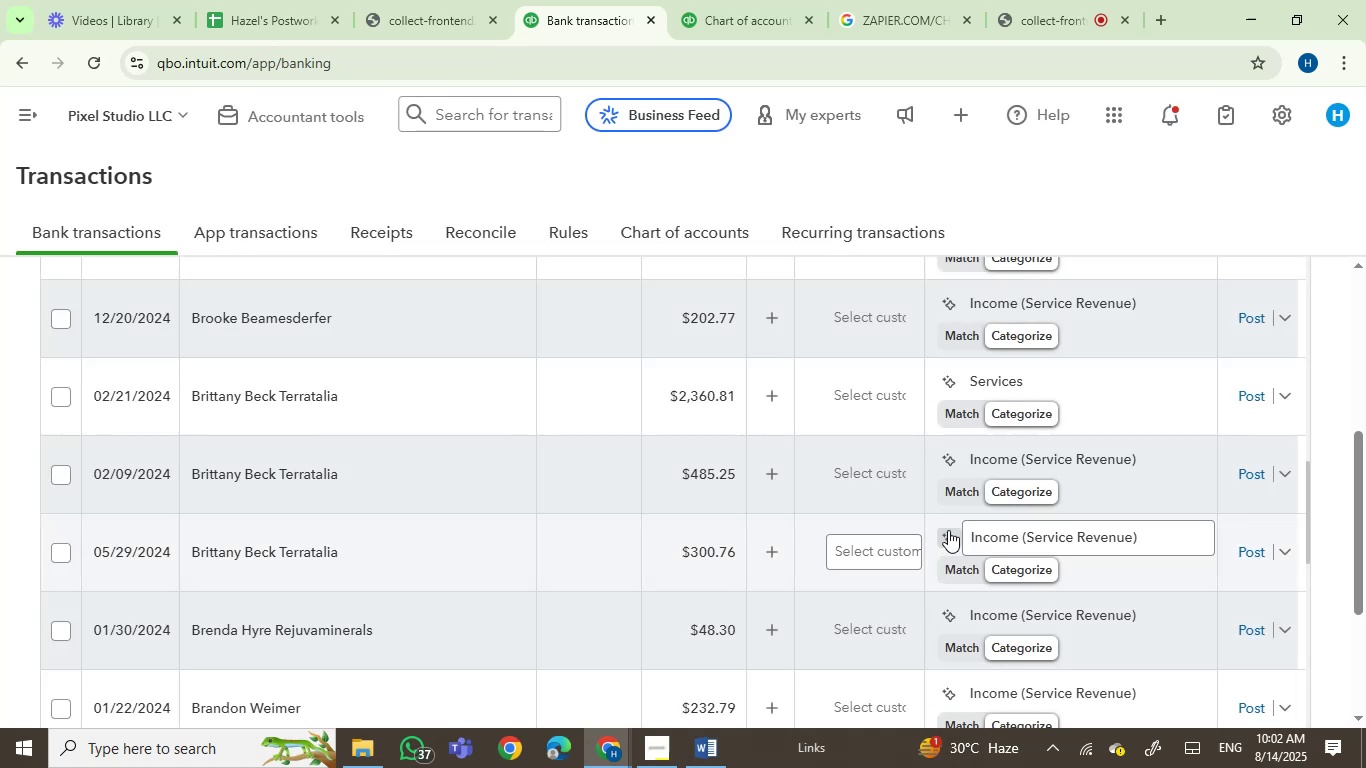 
left_click([262, 411])
 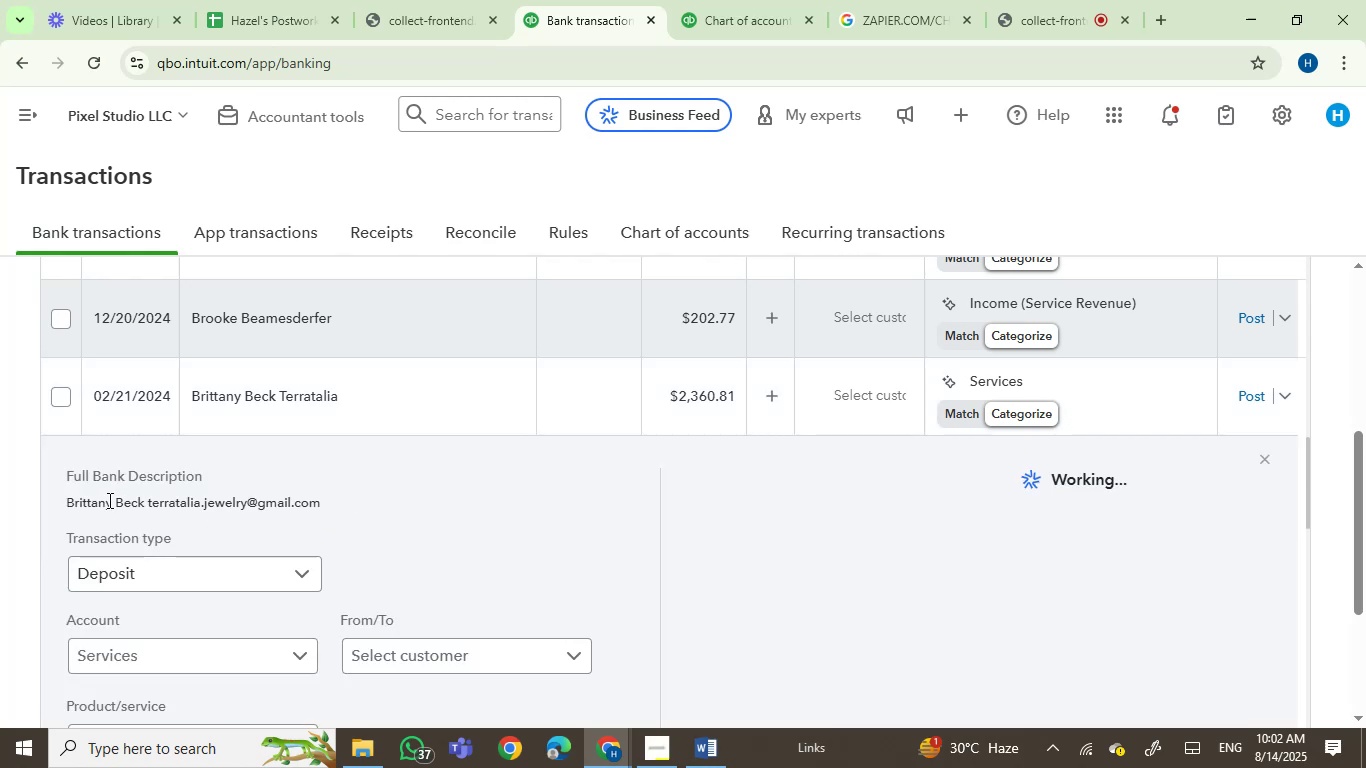 
double_click([105, 501])
 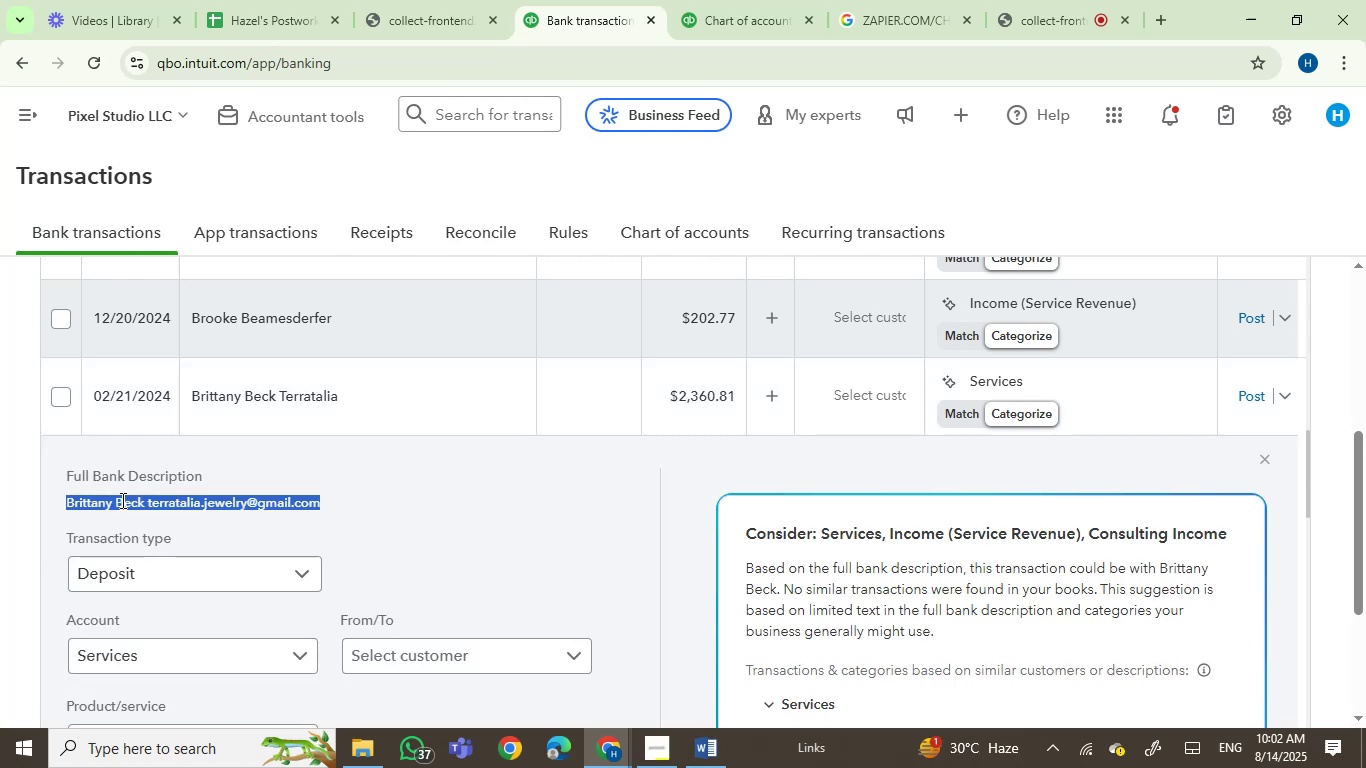 
left_click([121, 500])
 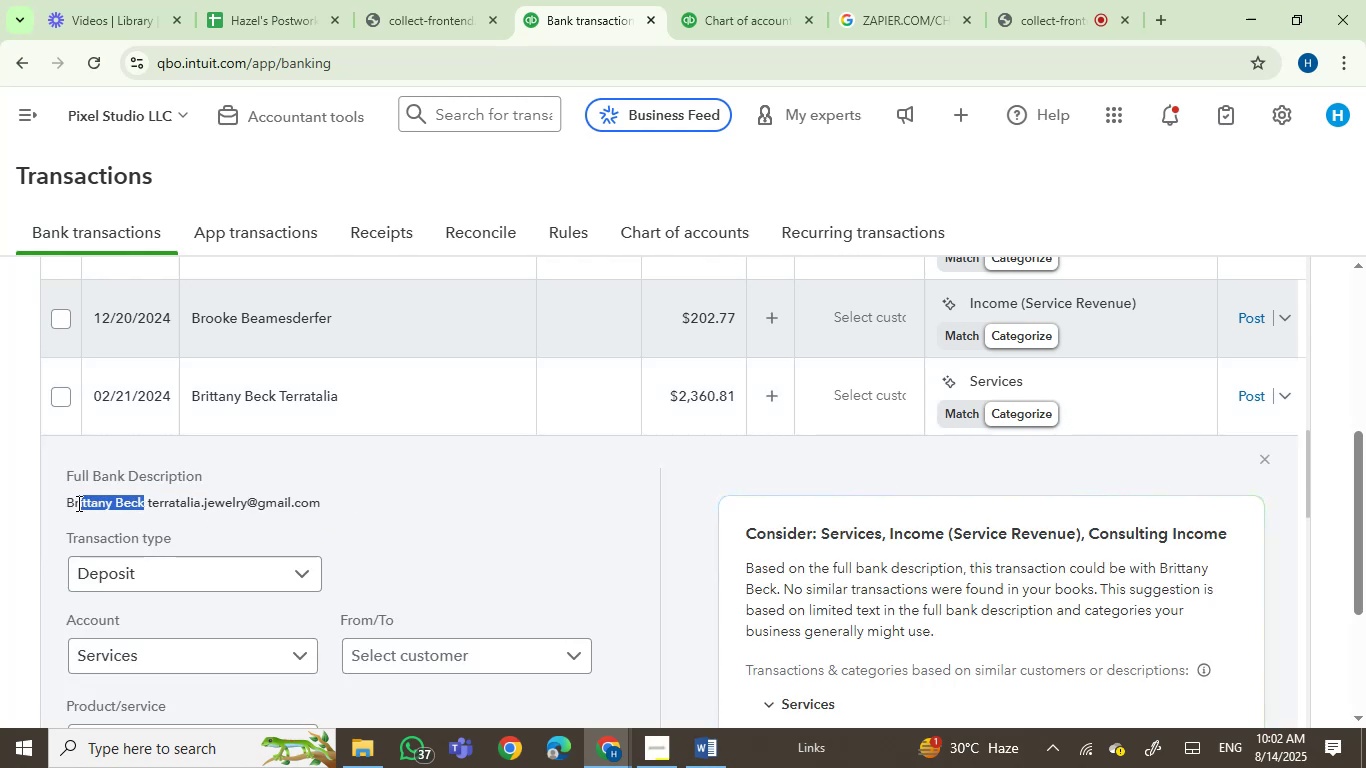 
key(Control+C)
 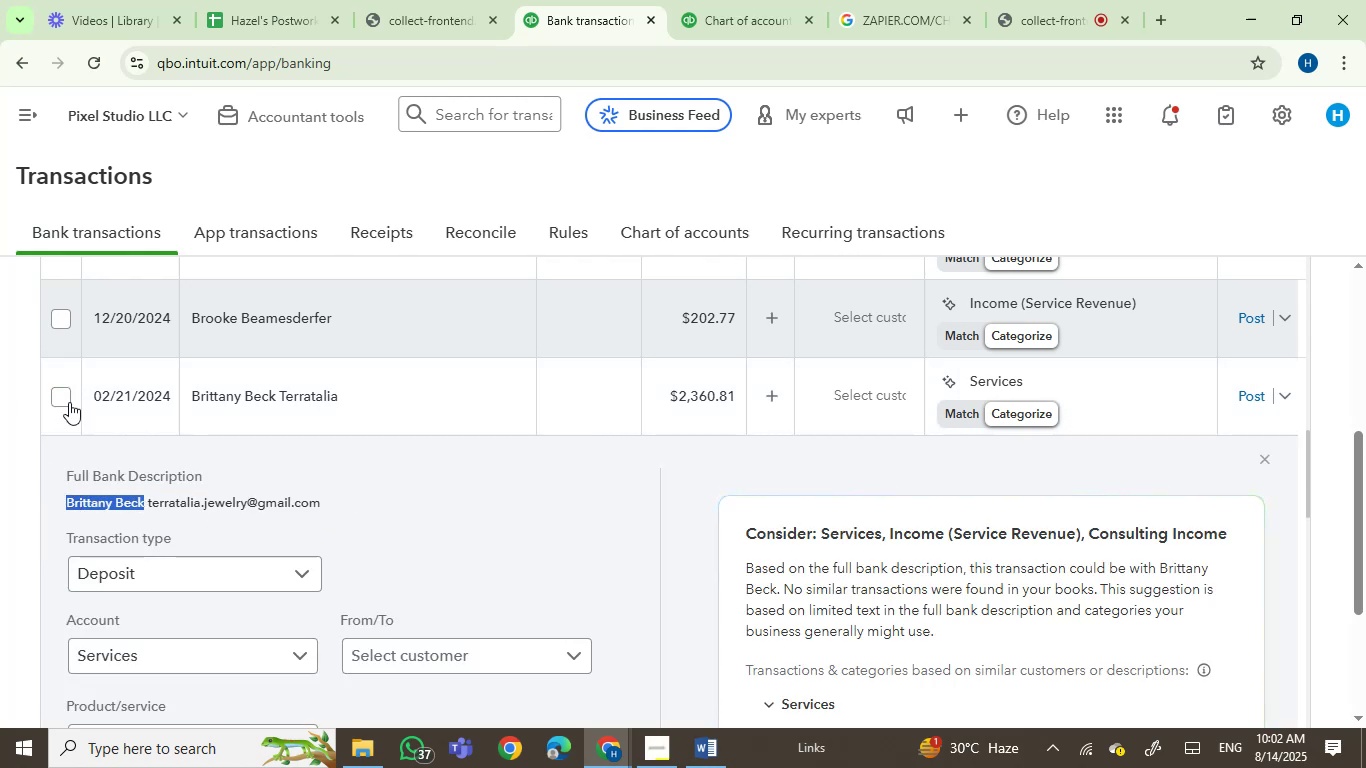 
left_click([62, 395])
 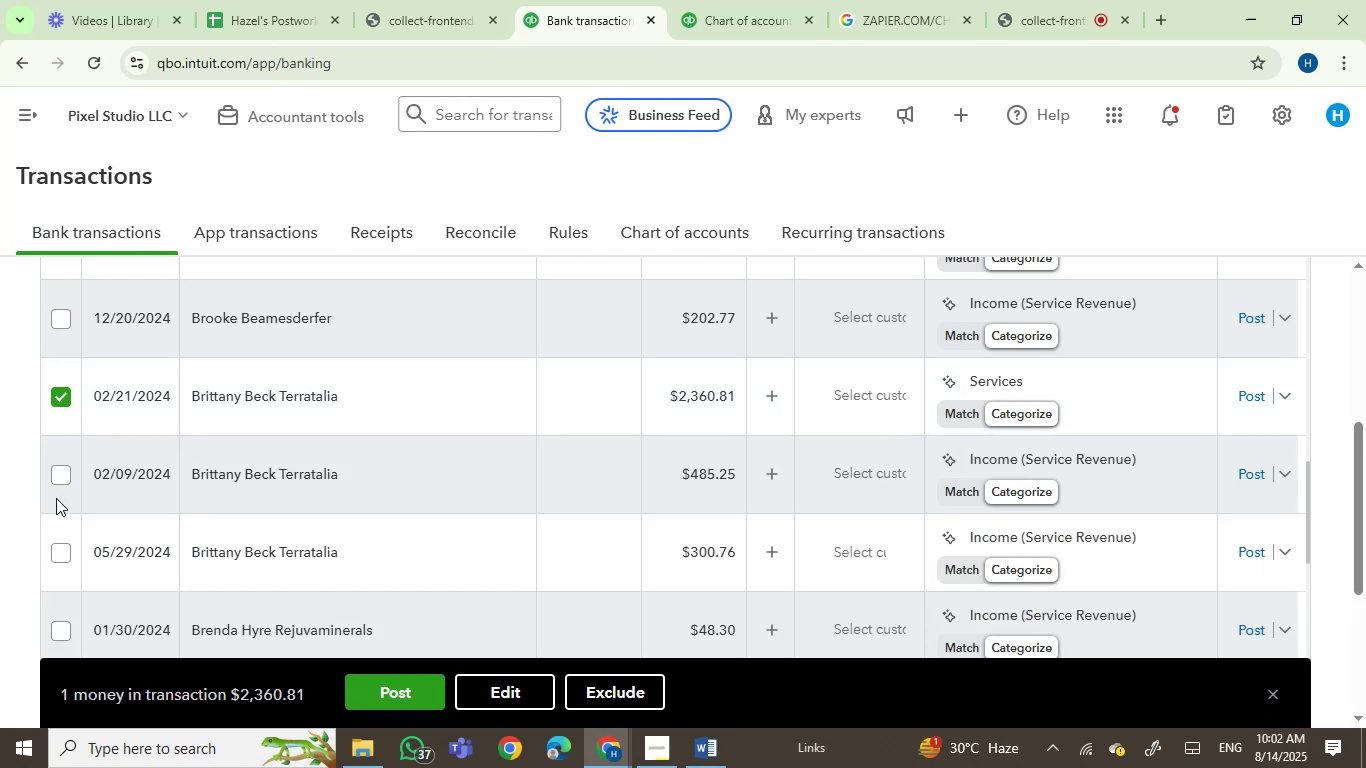 
left_click([63, 480])
 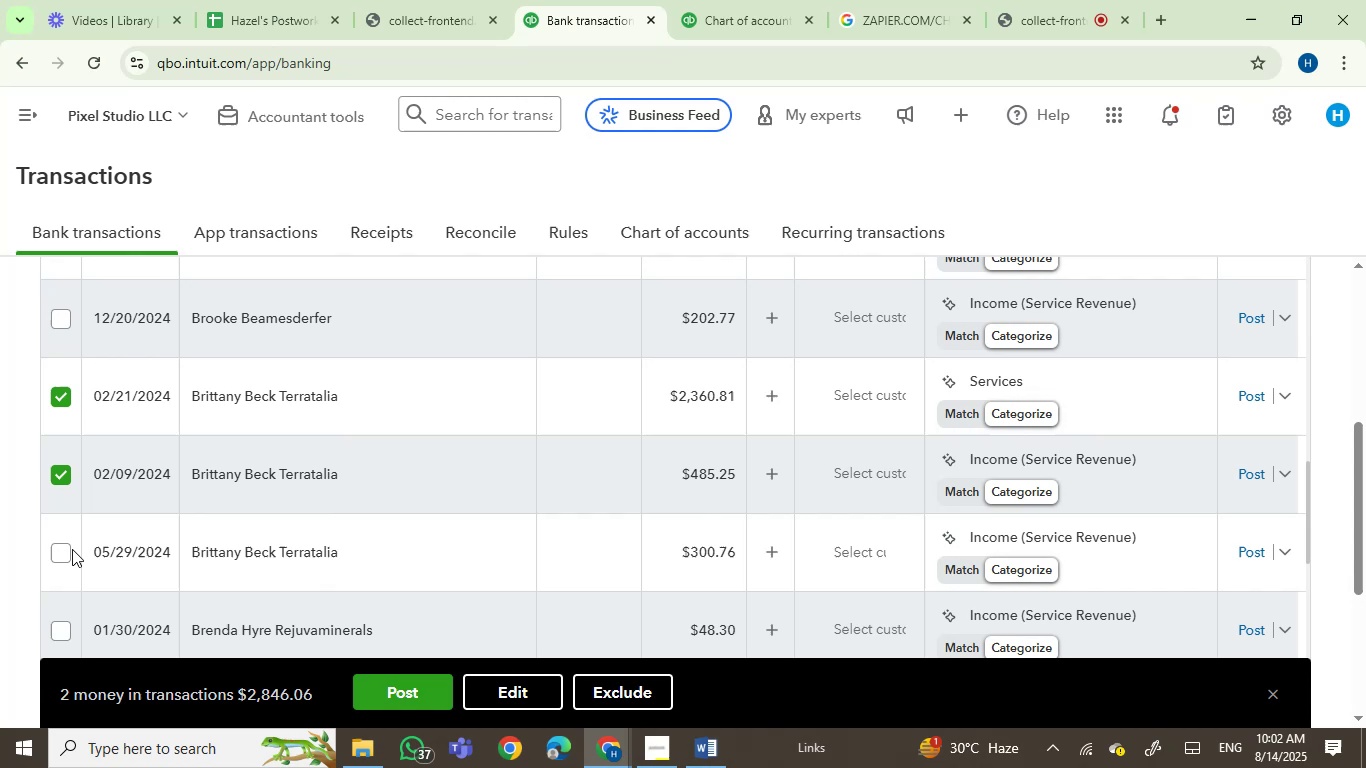 
left_click([60, 547])
 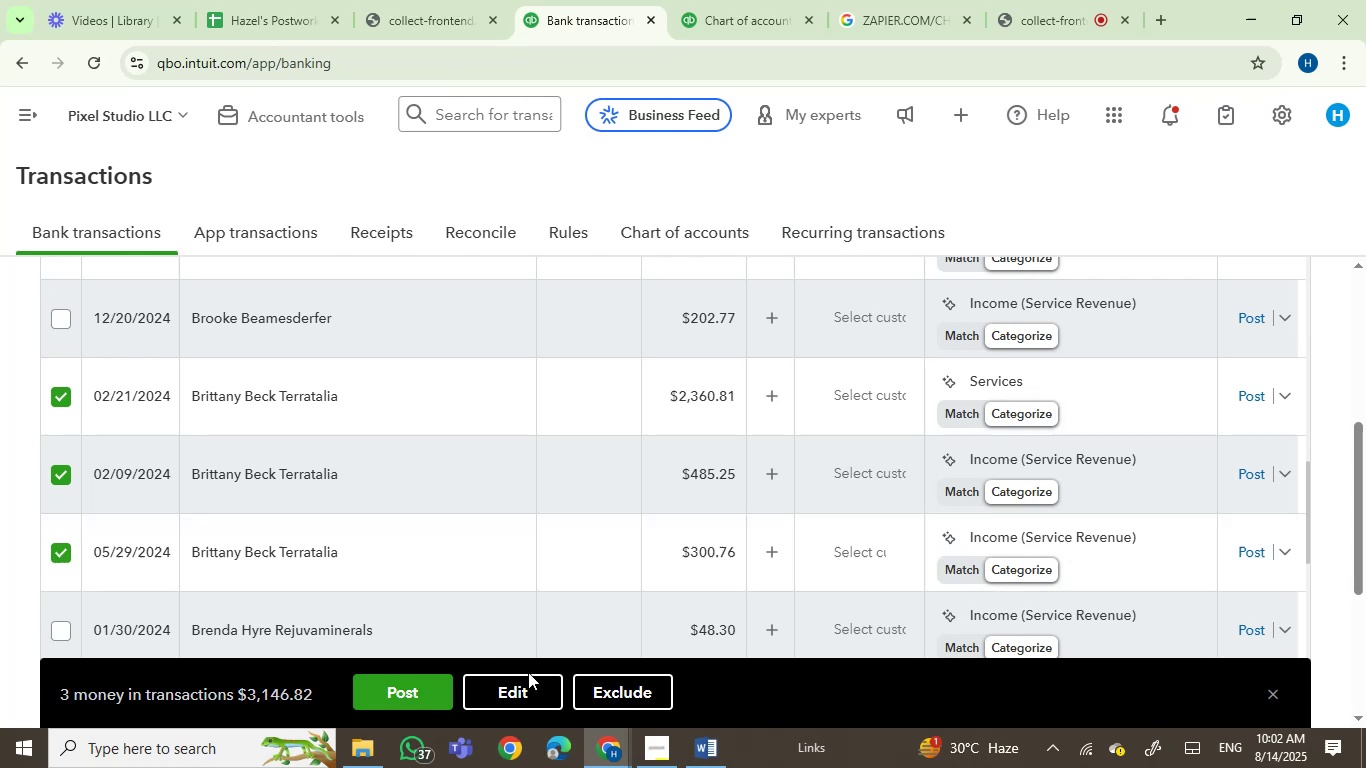 
left_click([528, 681])
 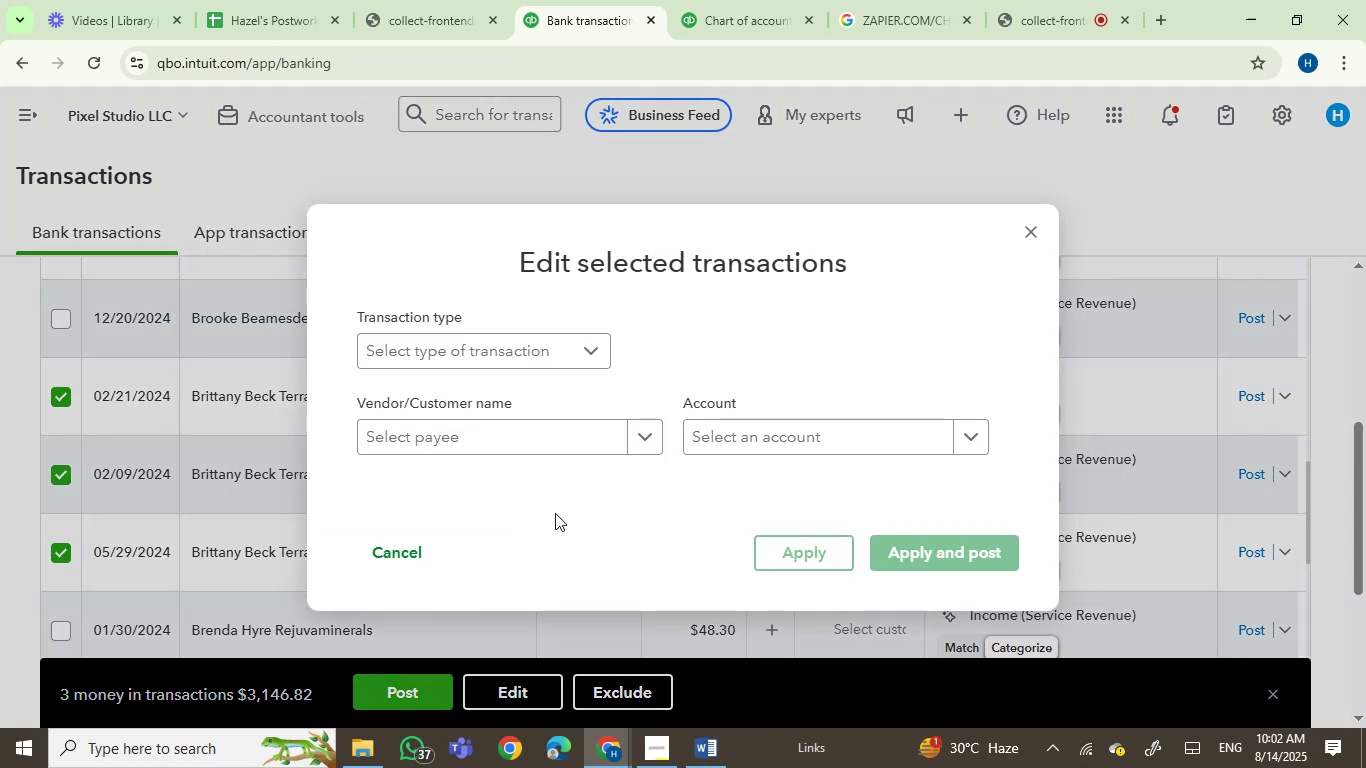 
key(Control+V)
 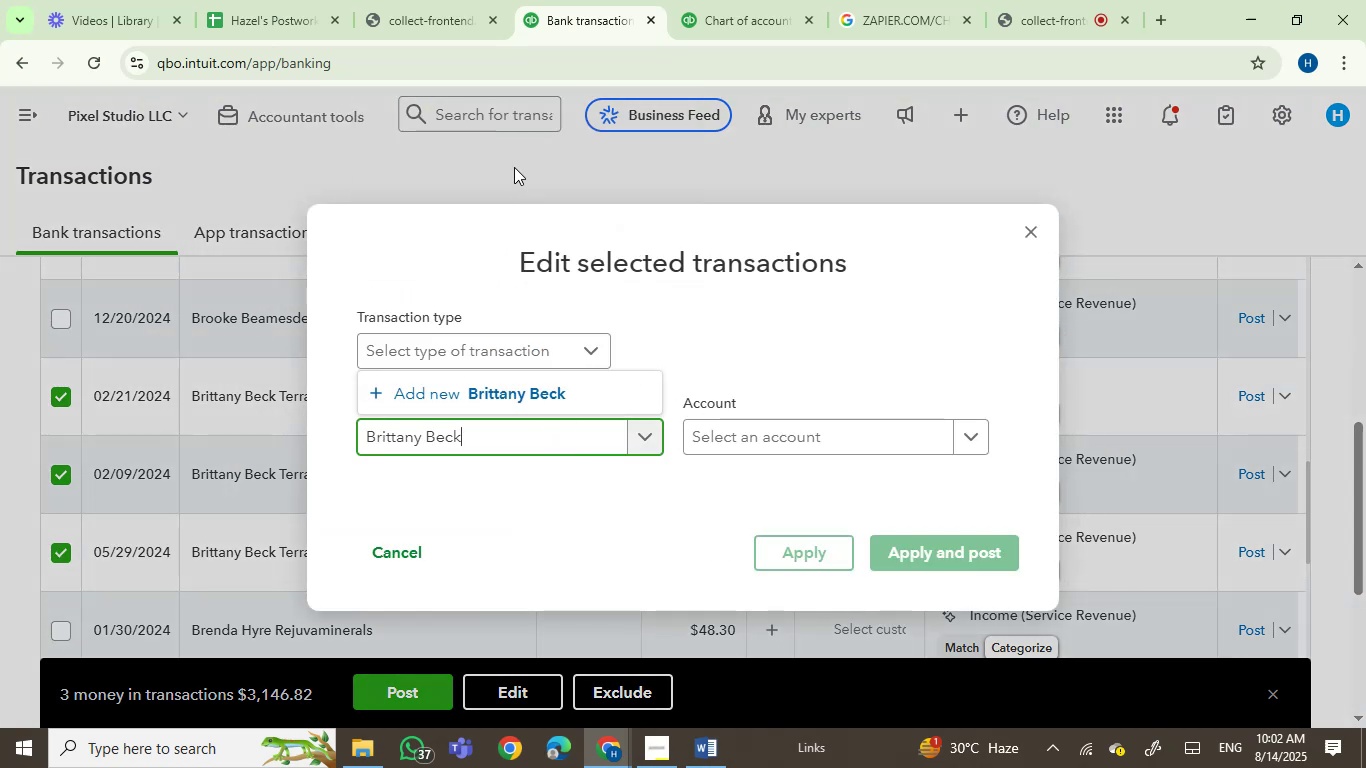 
left_click([479, 388])
 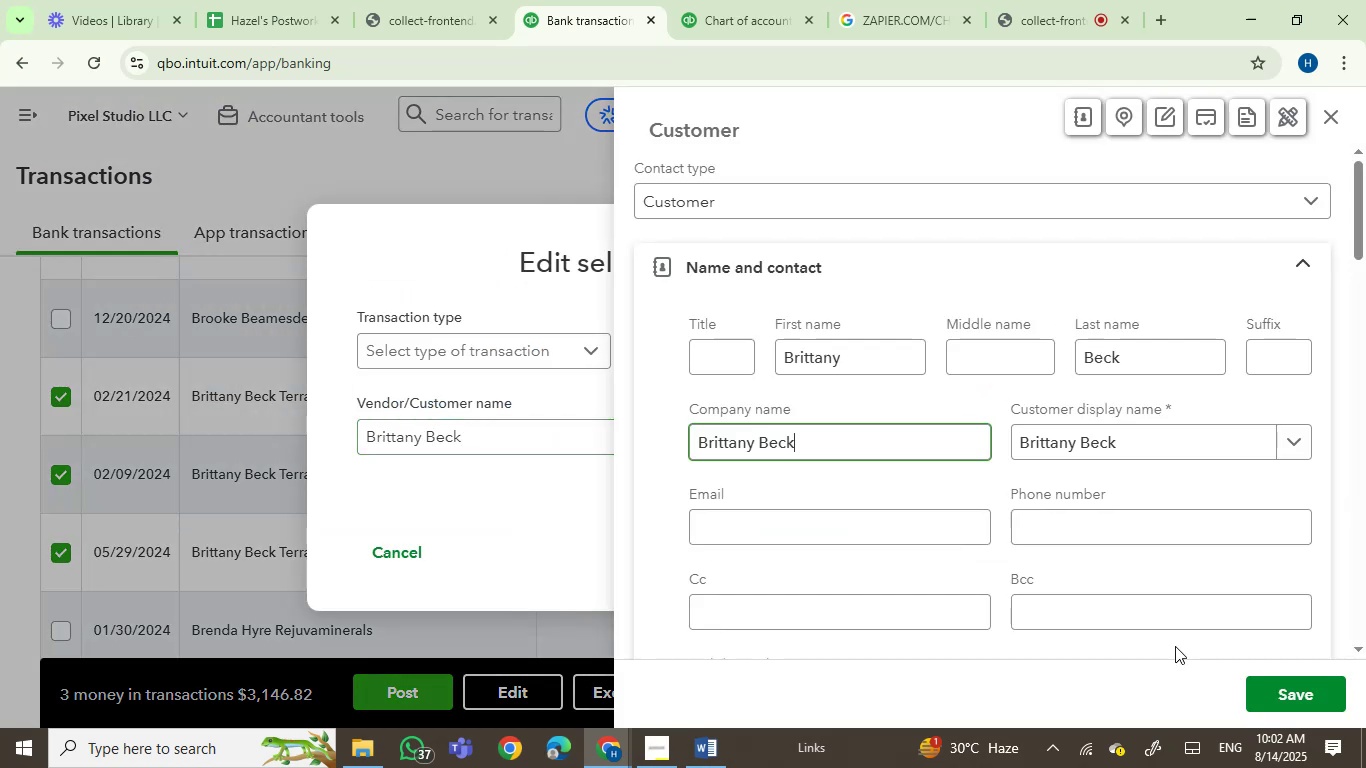 
left_click([1299, 694])
 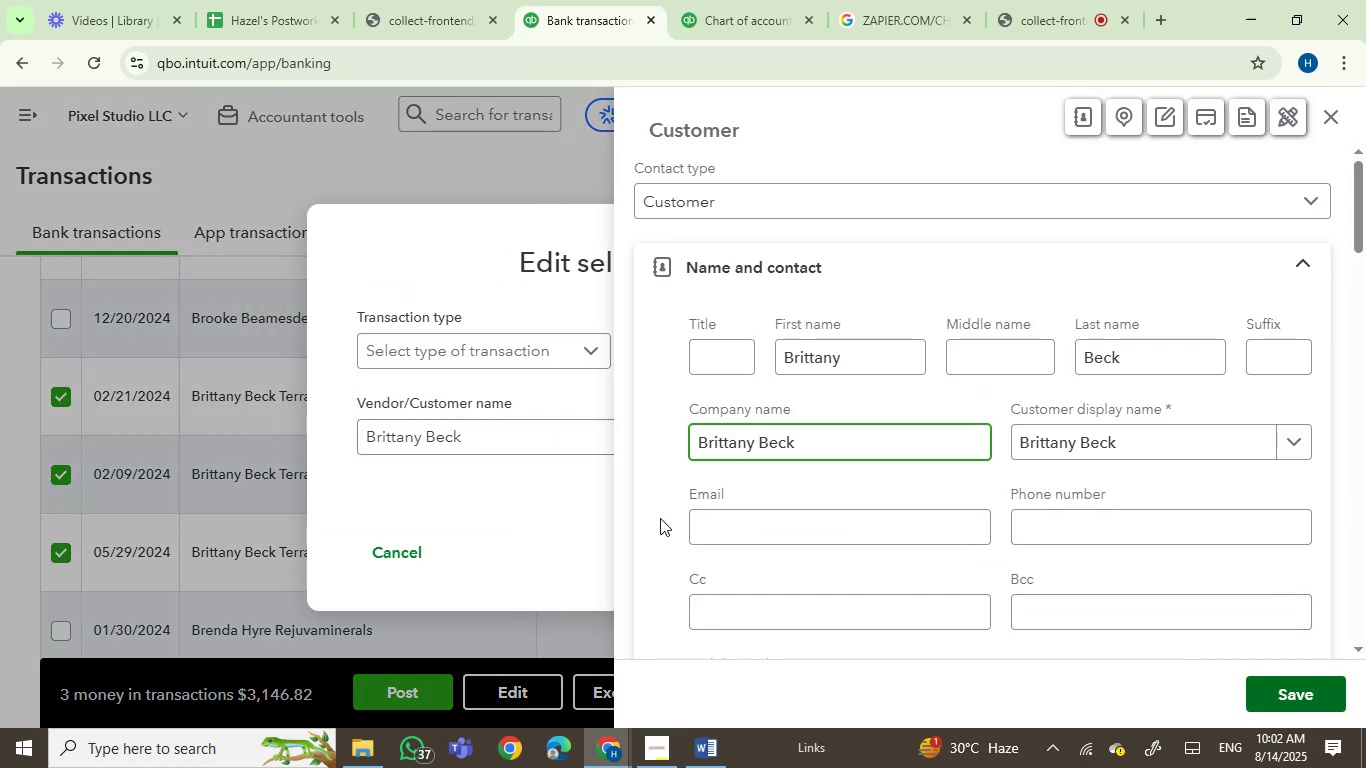 
mouse_move([578, 477])
 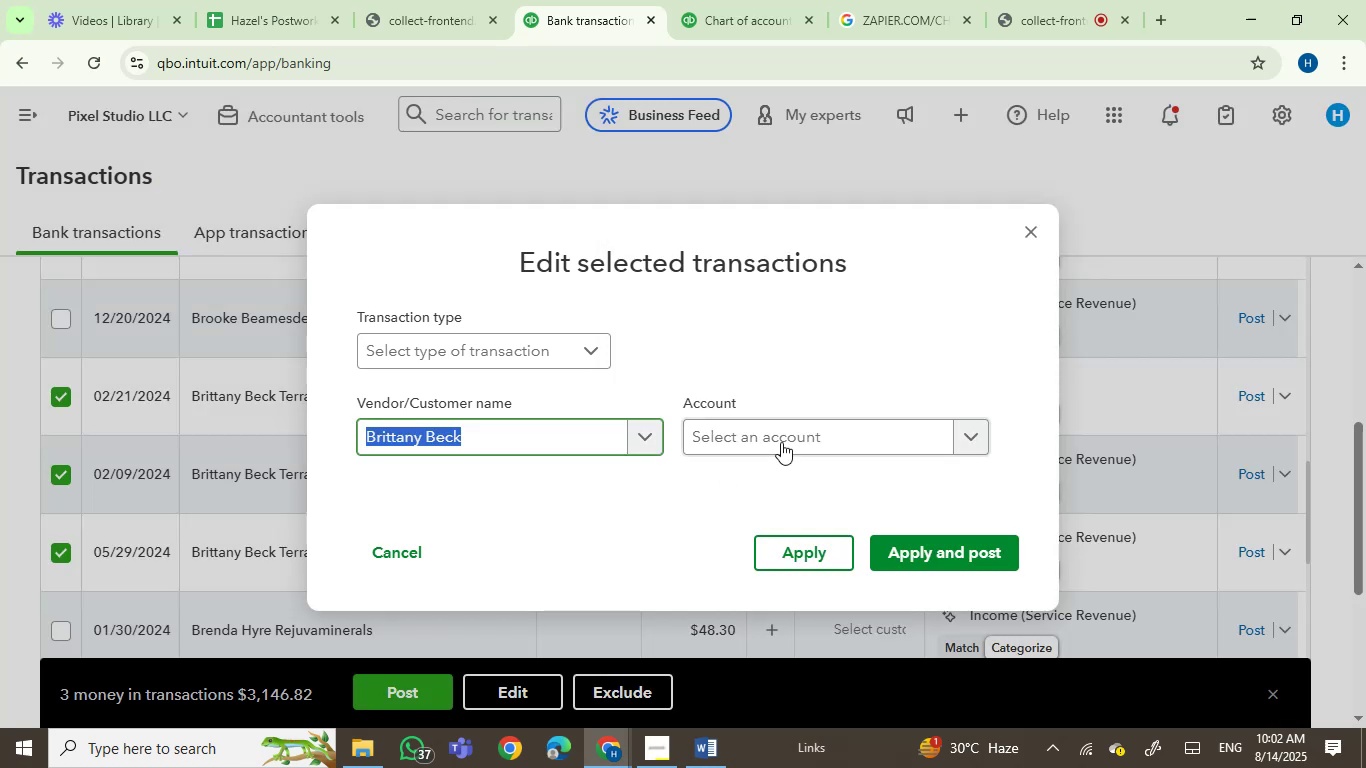 
left_click([781, 441])
 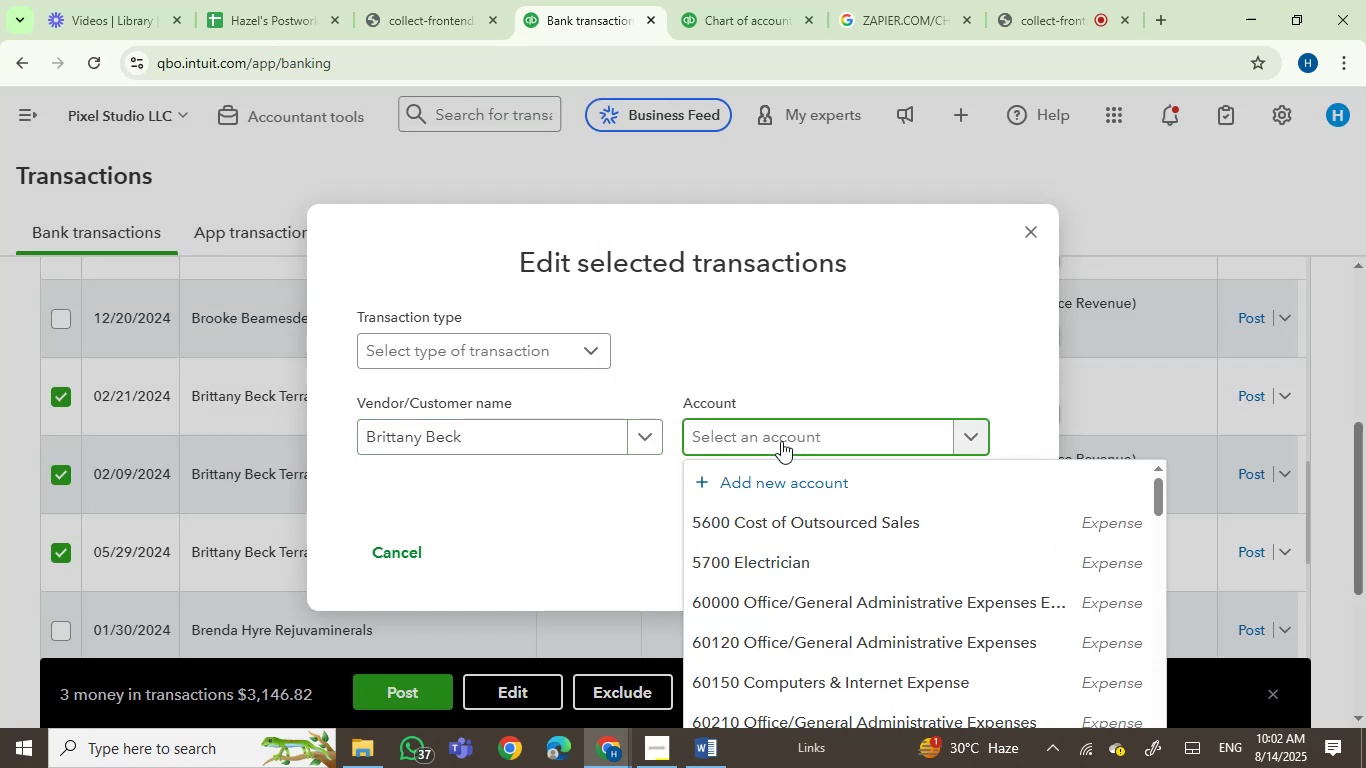 
type(serv)
 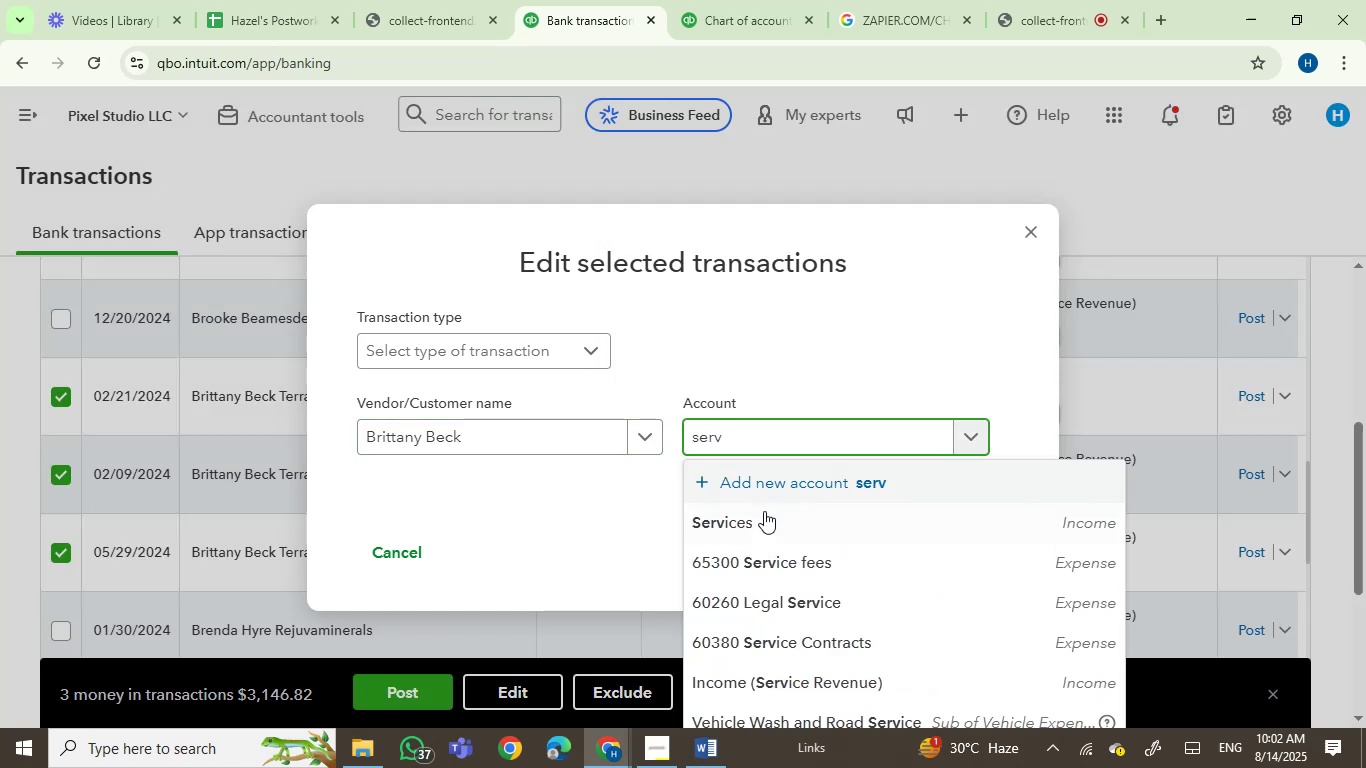 
left_click([760, 520])
 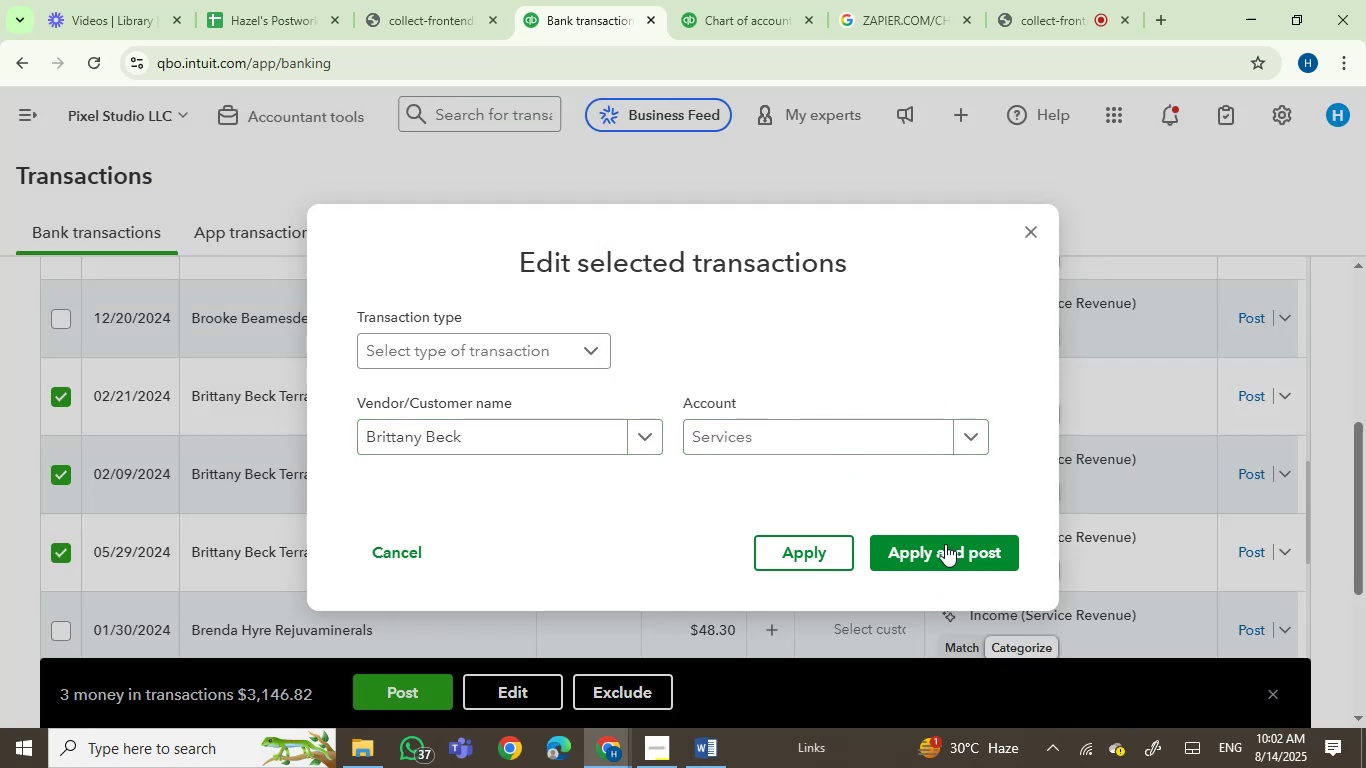 
left_click([936, 559])
 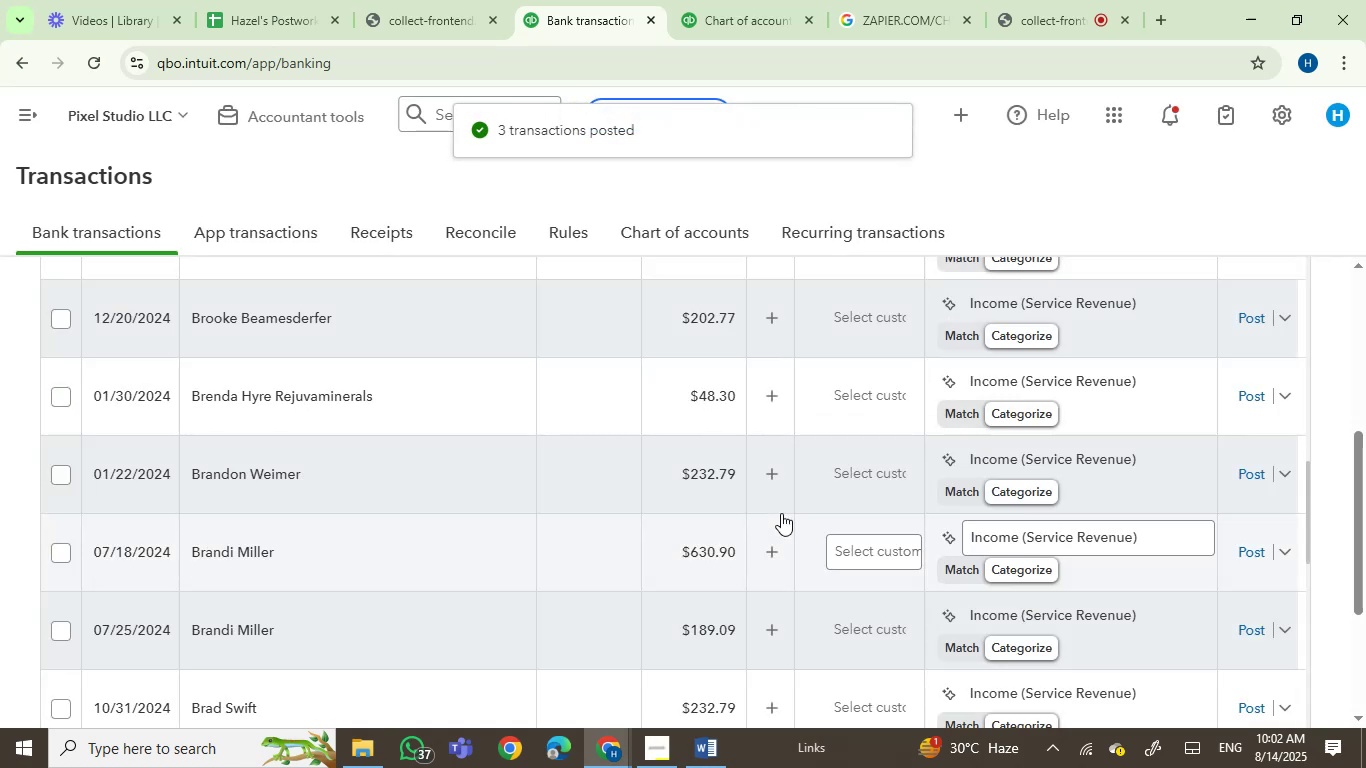 
wait(10.07)
 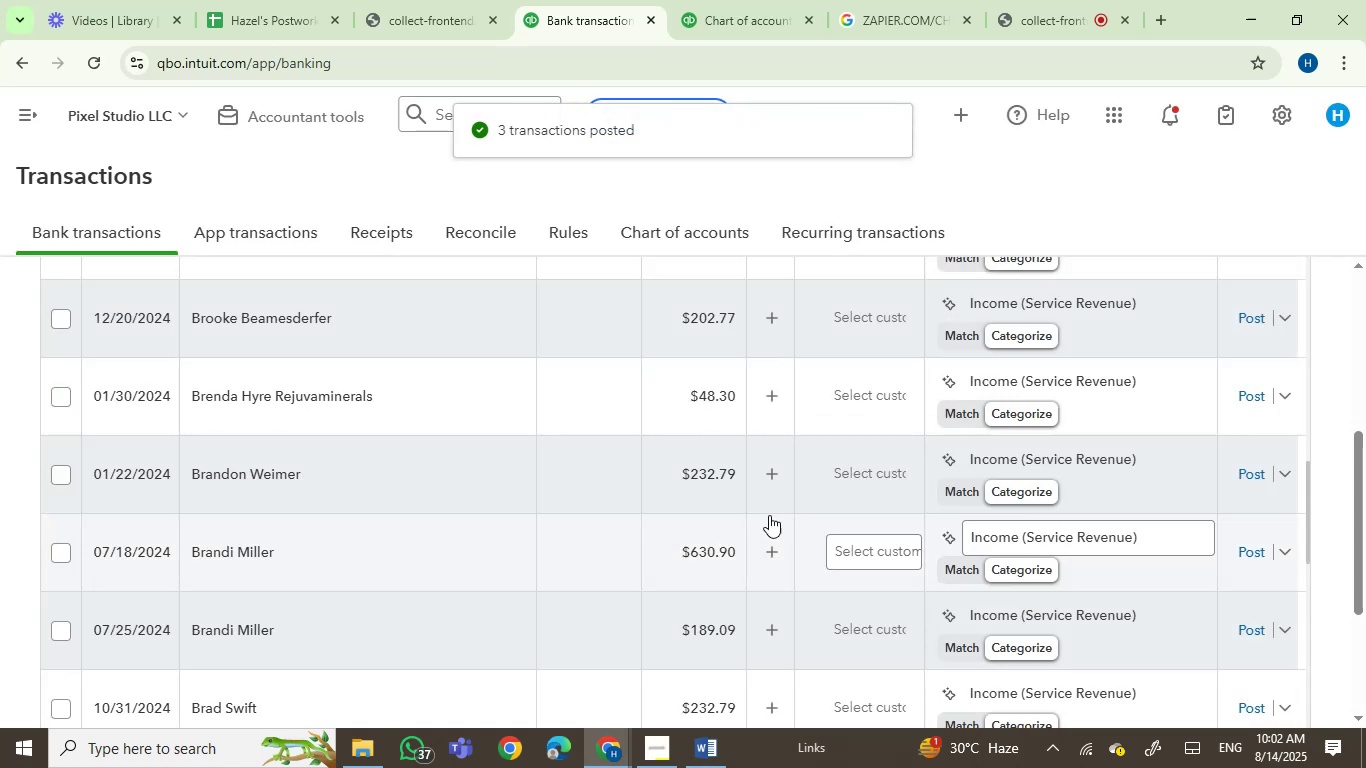 
key(Control+C)
 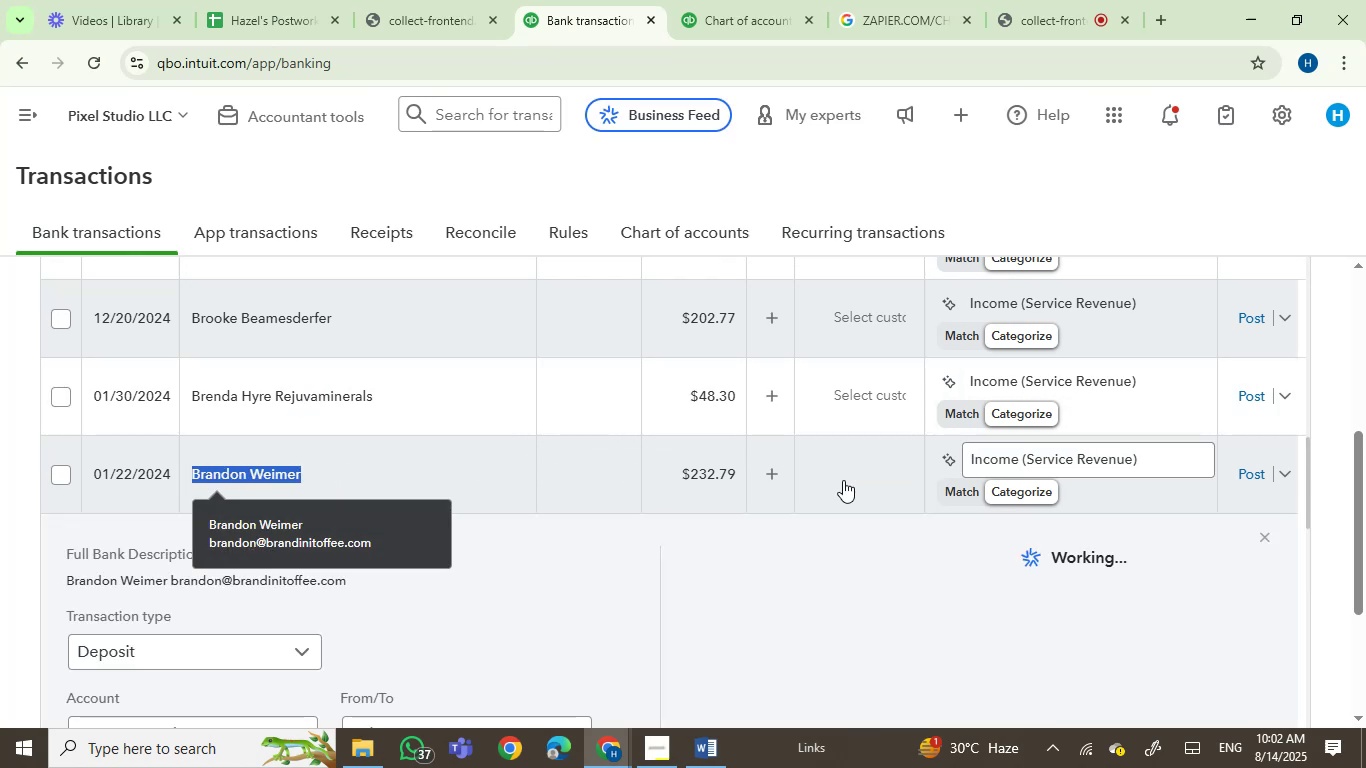 
left_click([852, 473])
 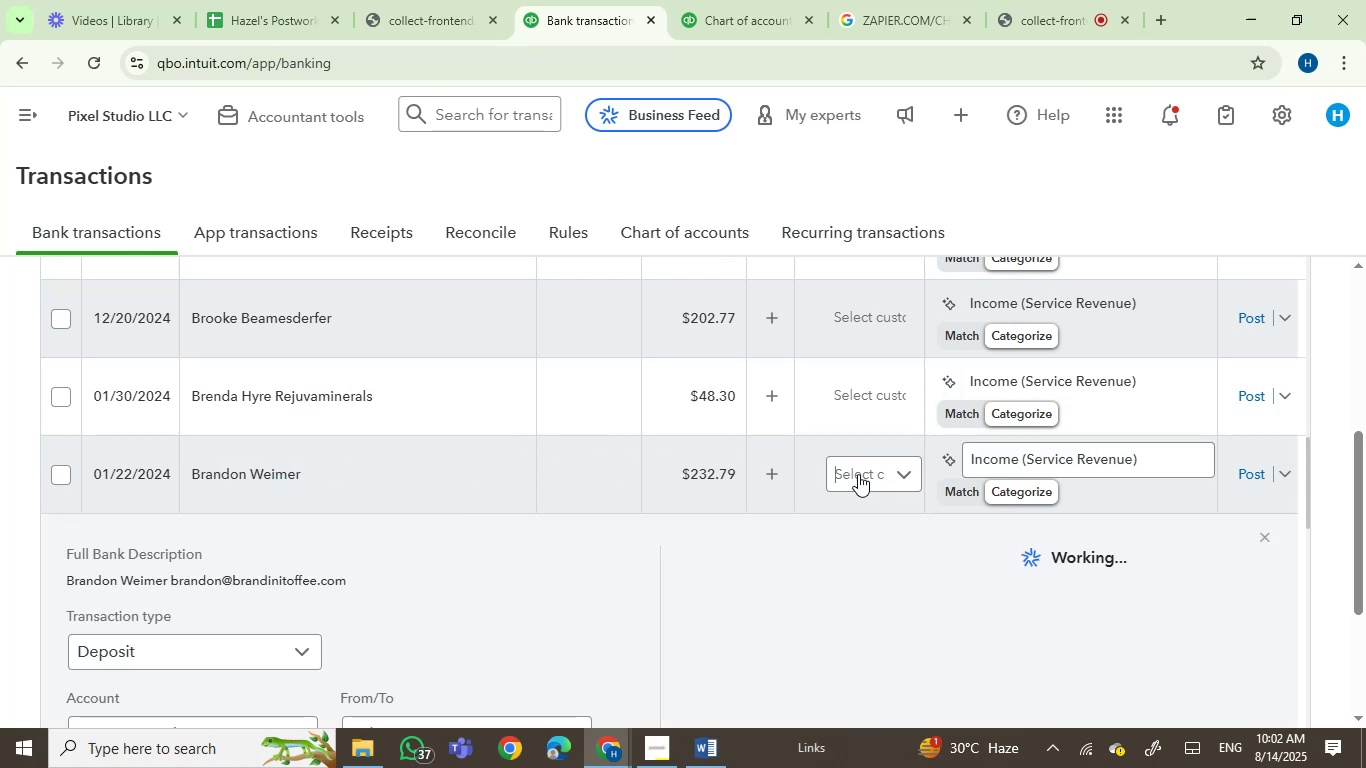 
key(Control+V)
 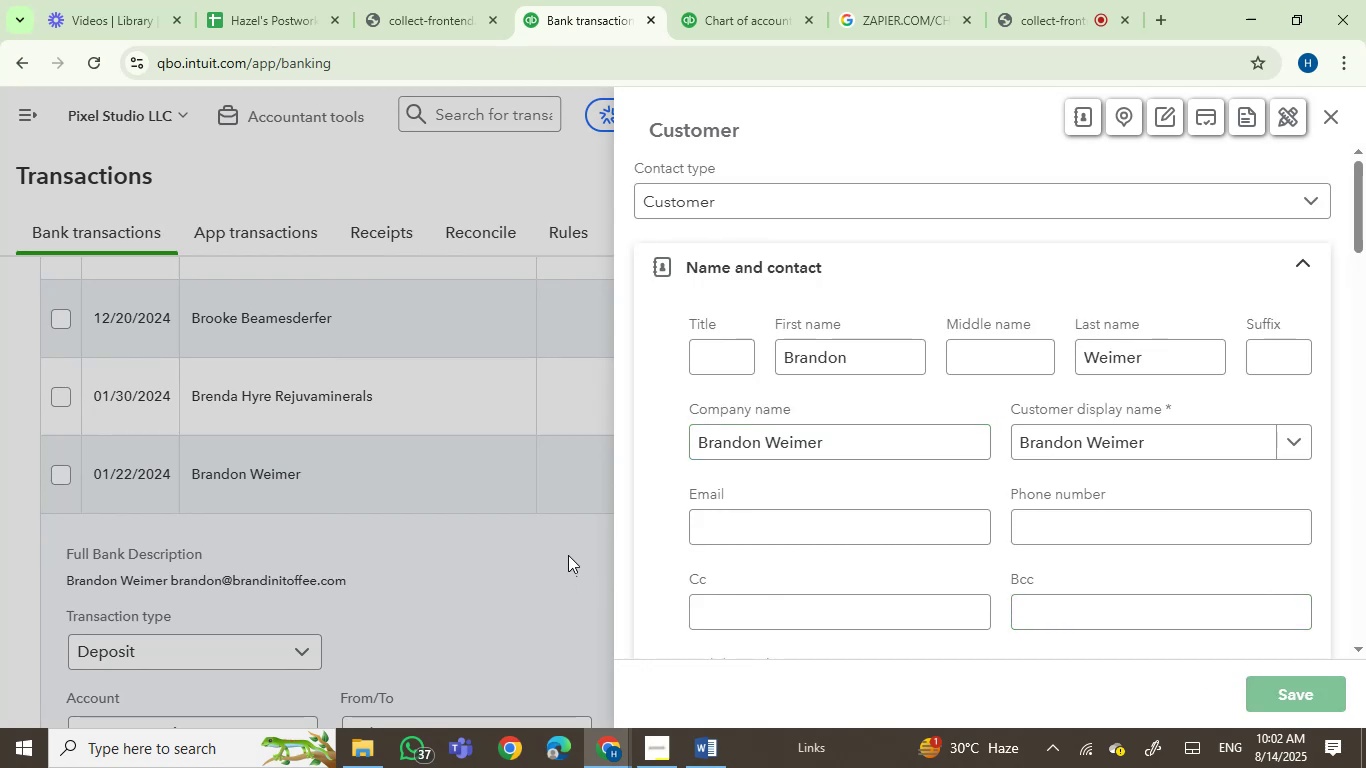 
wait(7.55)
 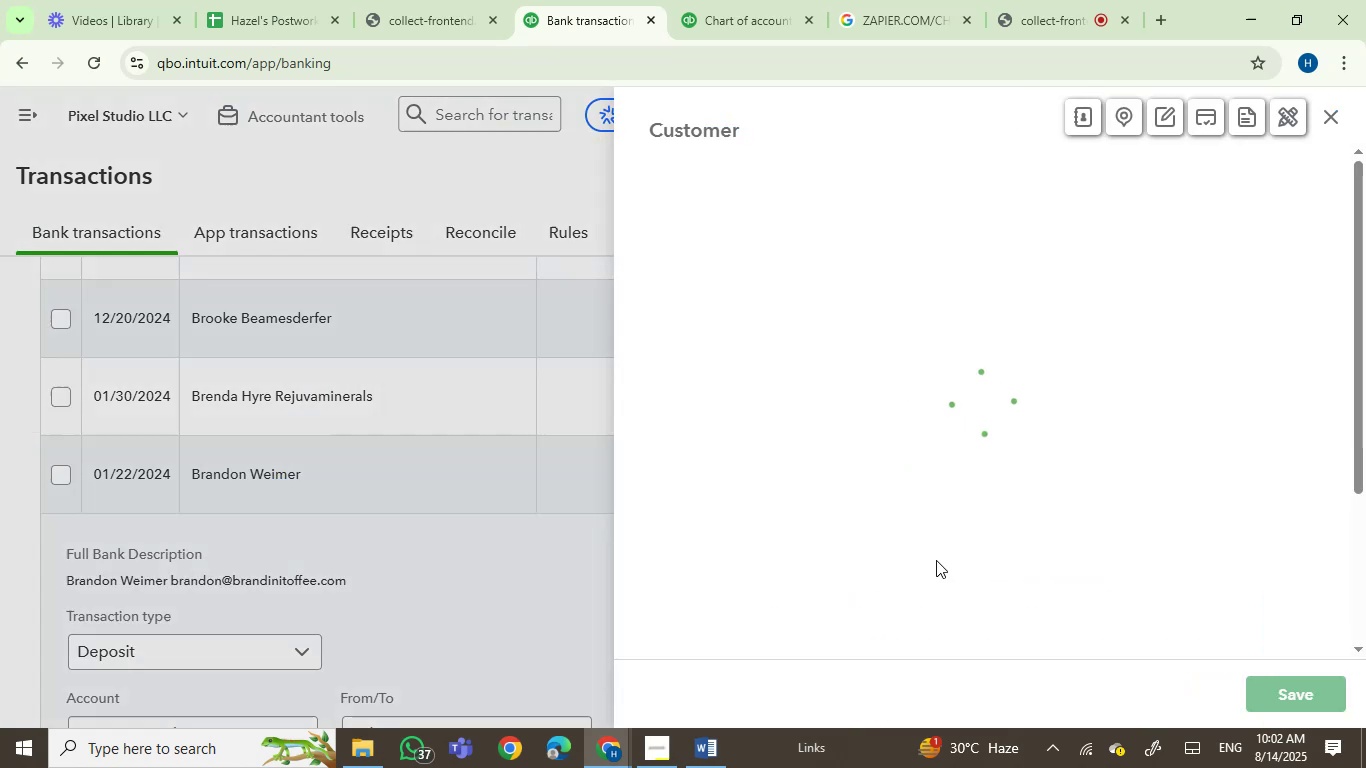 
left_click([1046, 462])
 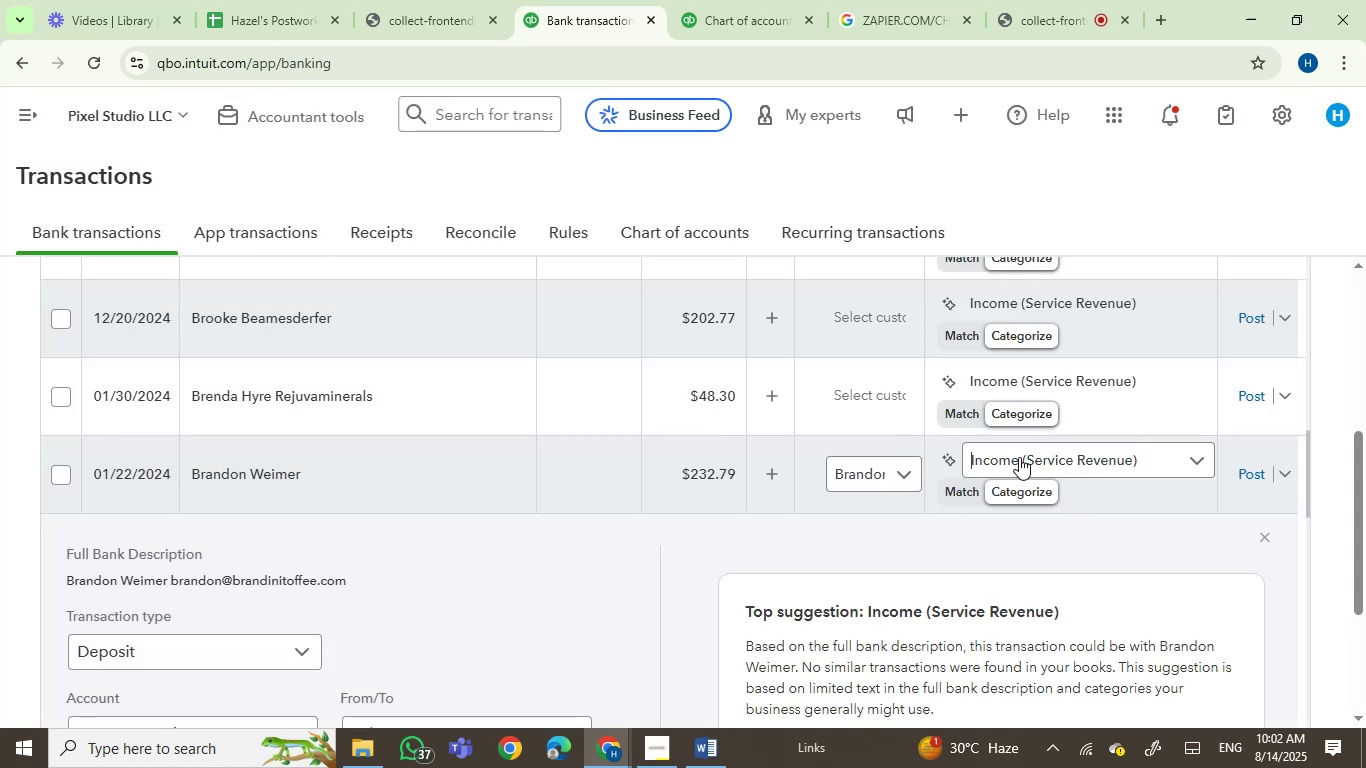 
left_click([1019, 457])
 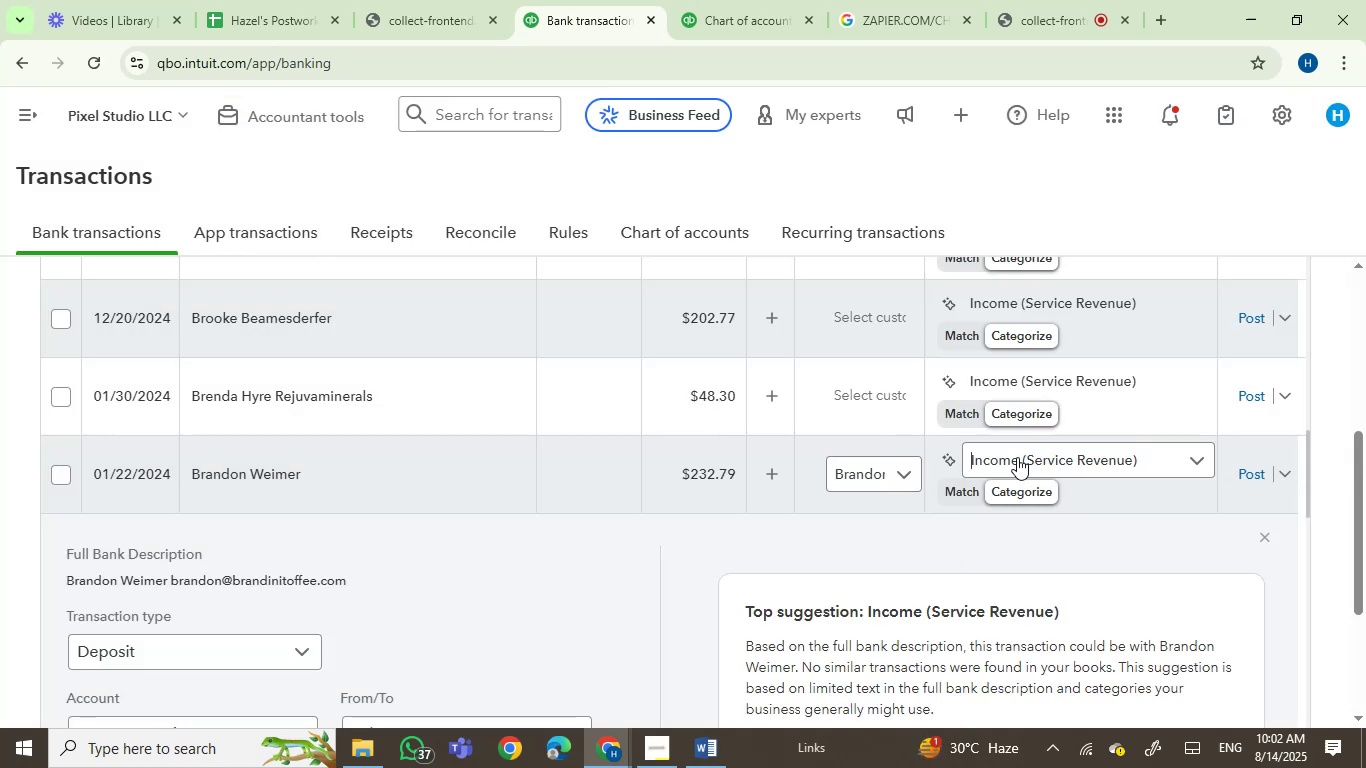 
left_click([1017, 457])
 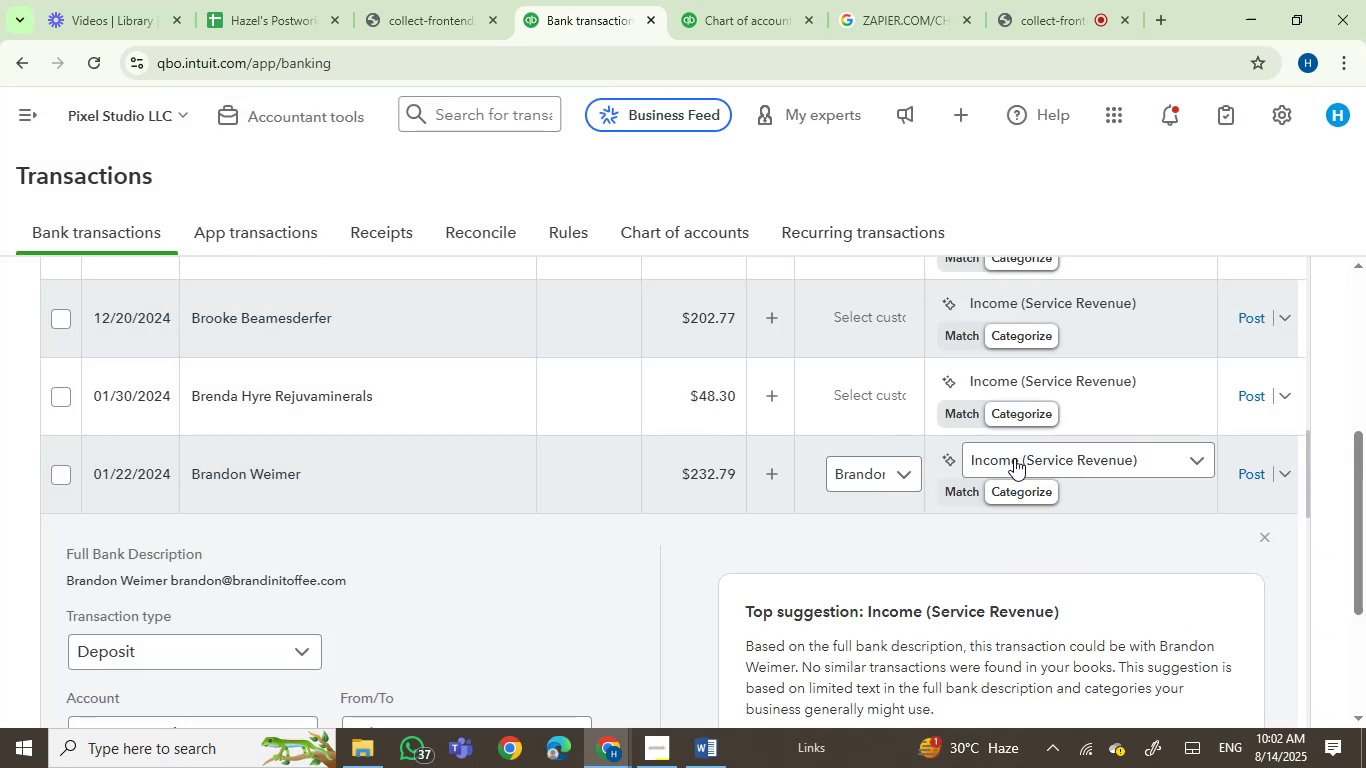 
left_click([1014, 458])
 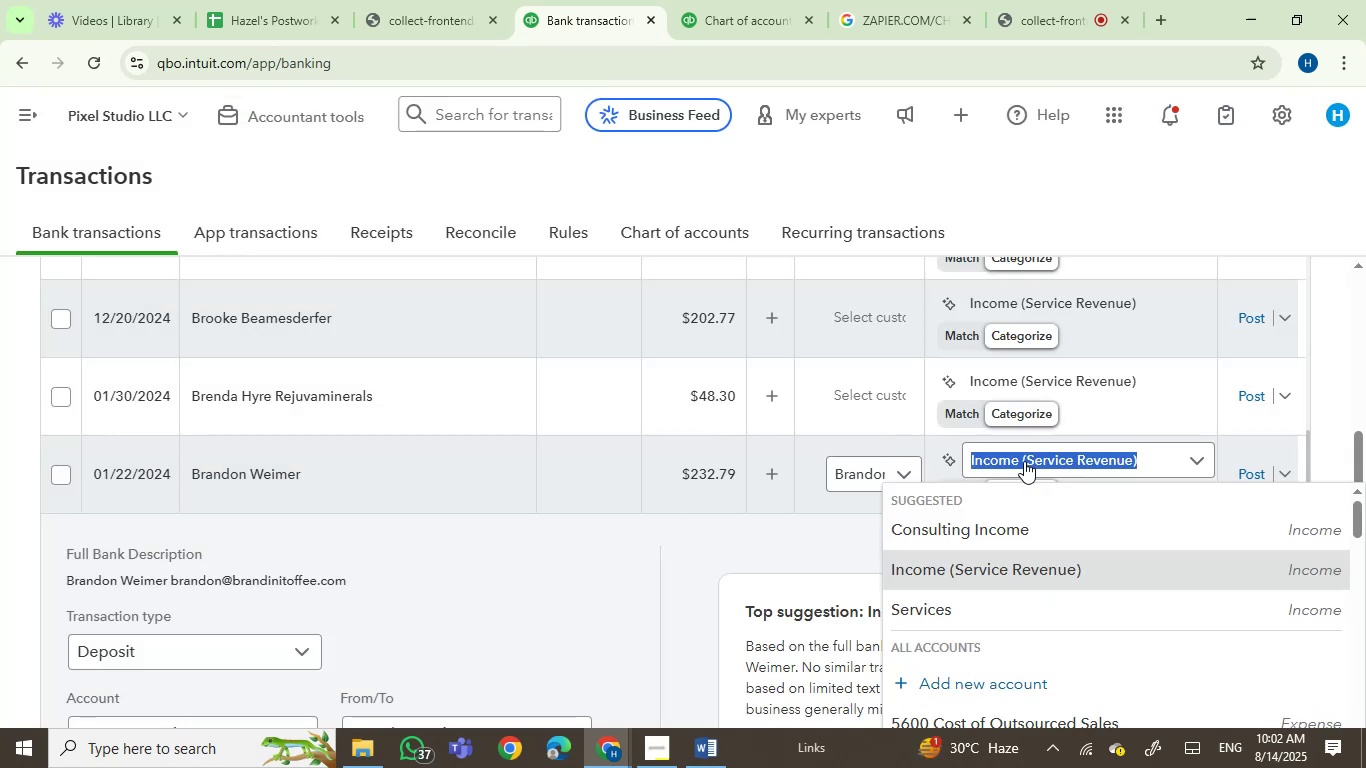 
type(serv)
 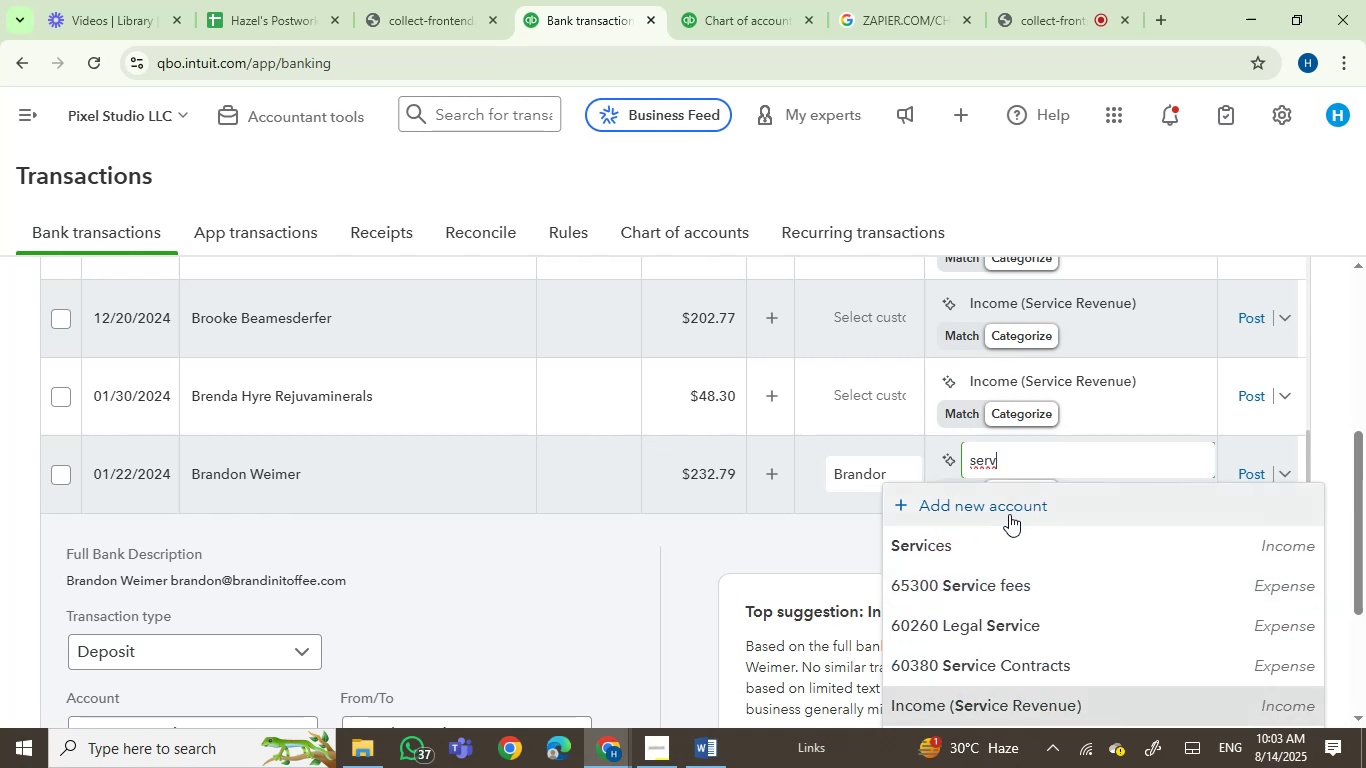 
left_click([980, 544])
 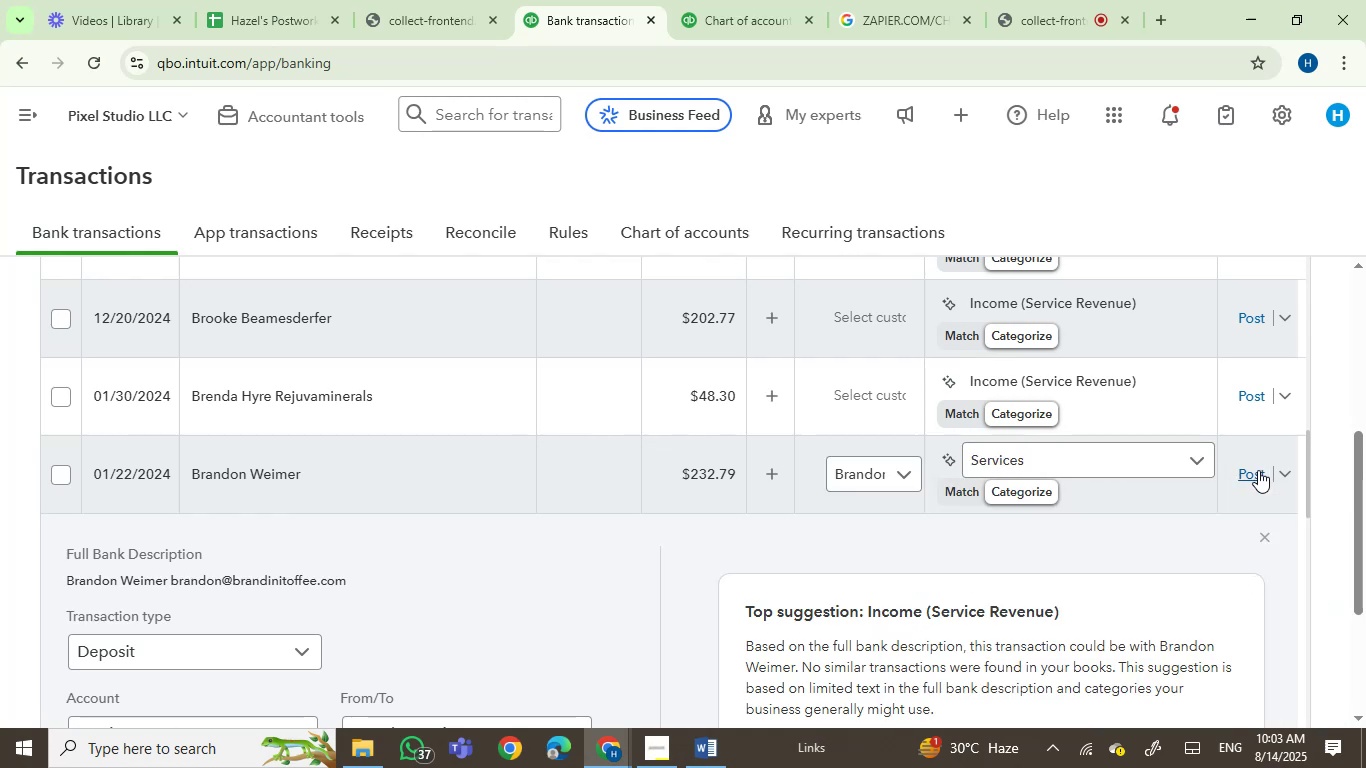 
left_click([1251, 475])
 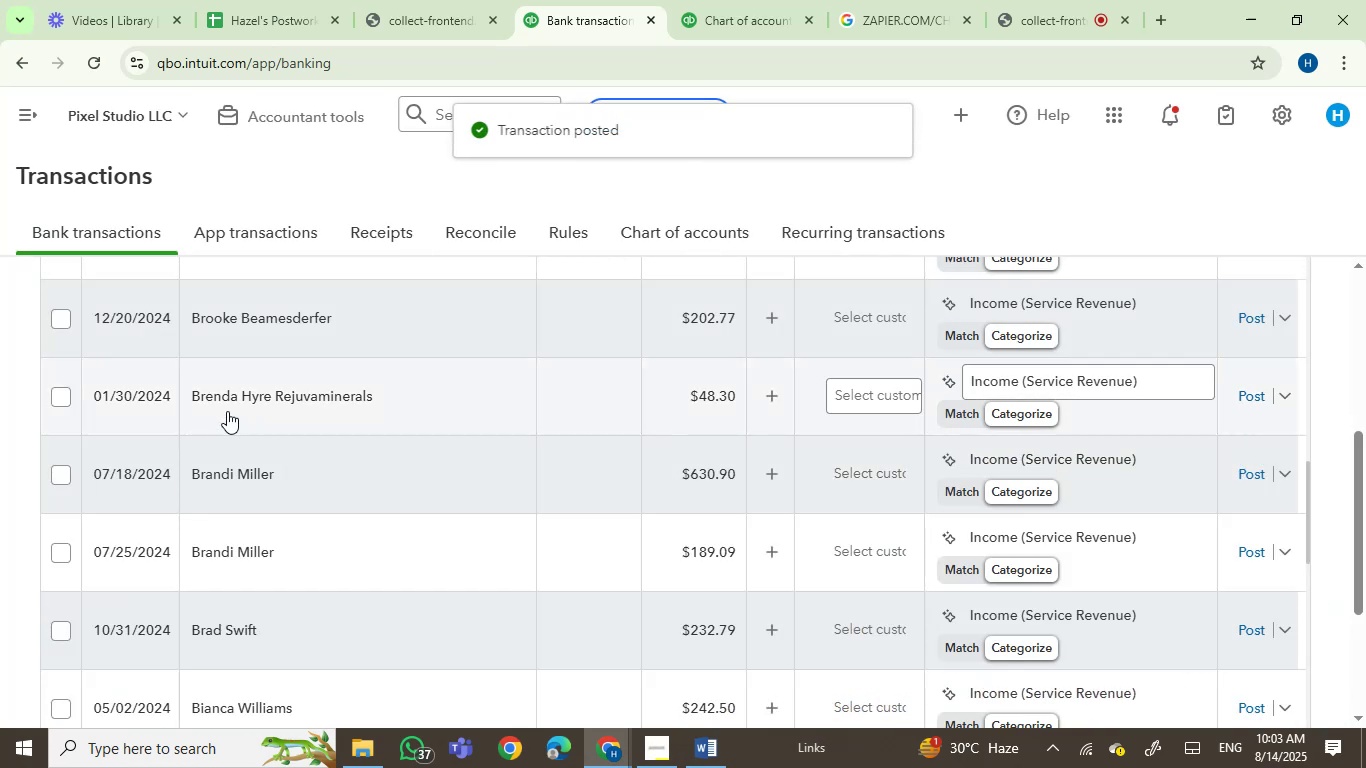 
wait(6.36)
 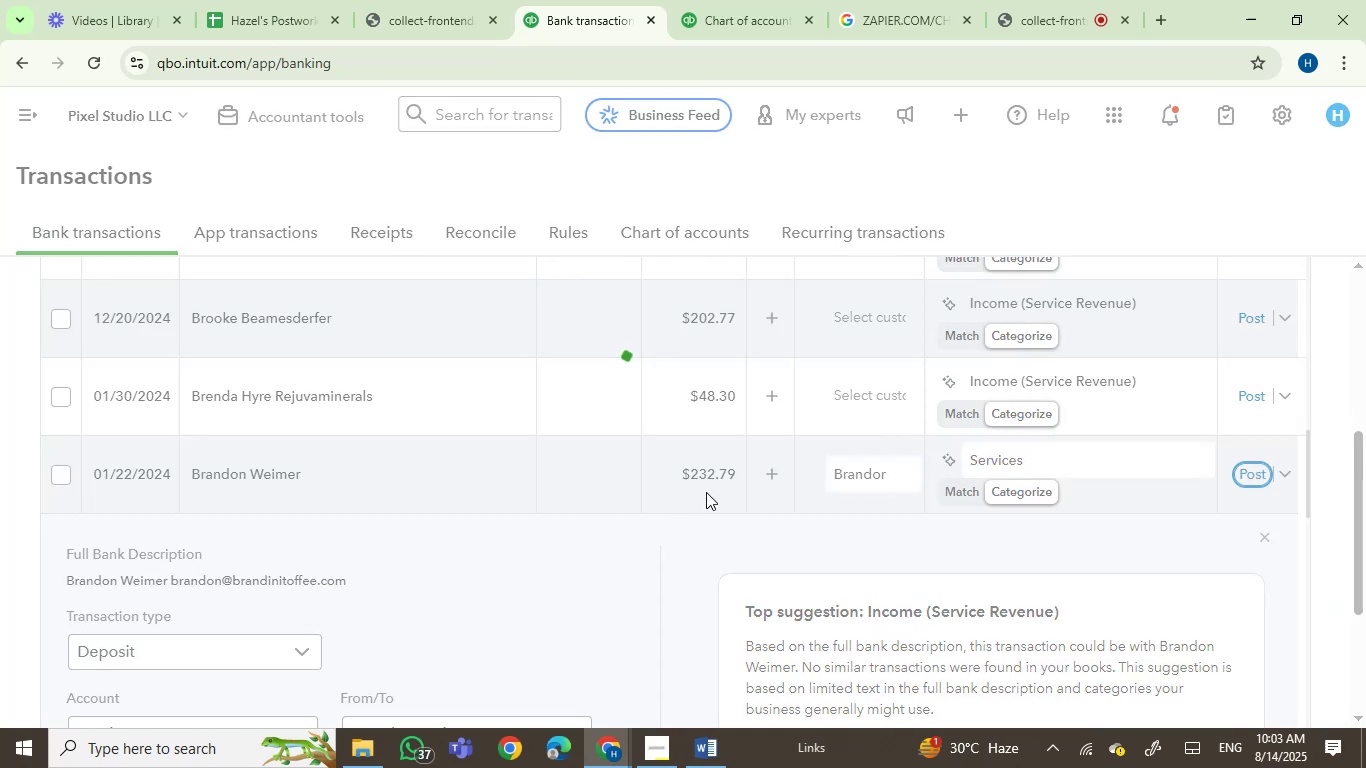 
left_click([479, 486])
 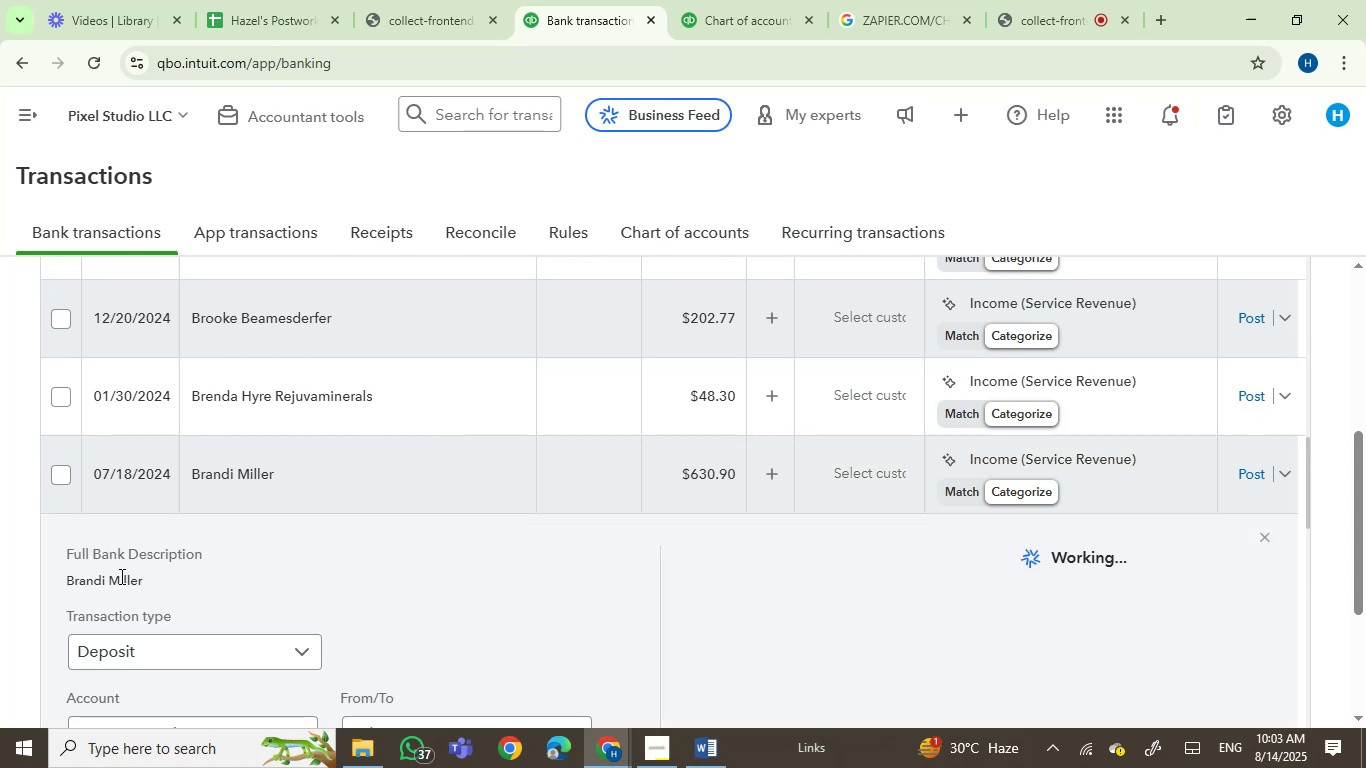 
left_click([95, 580])
 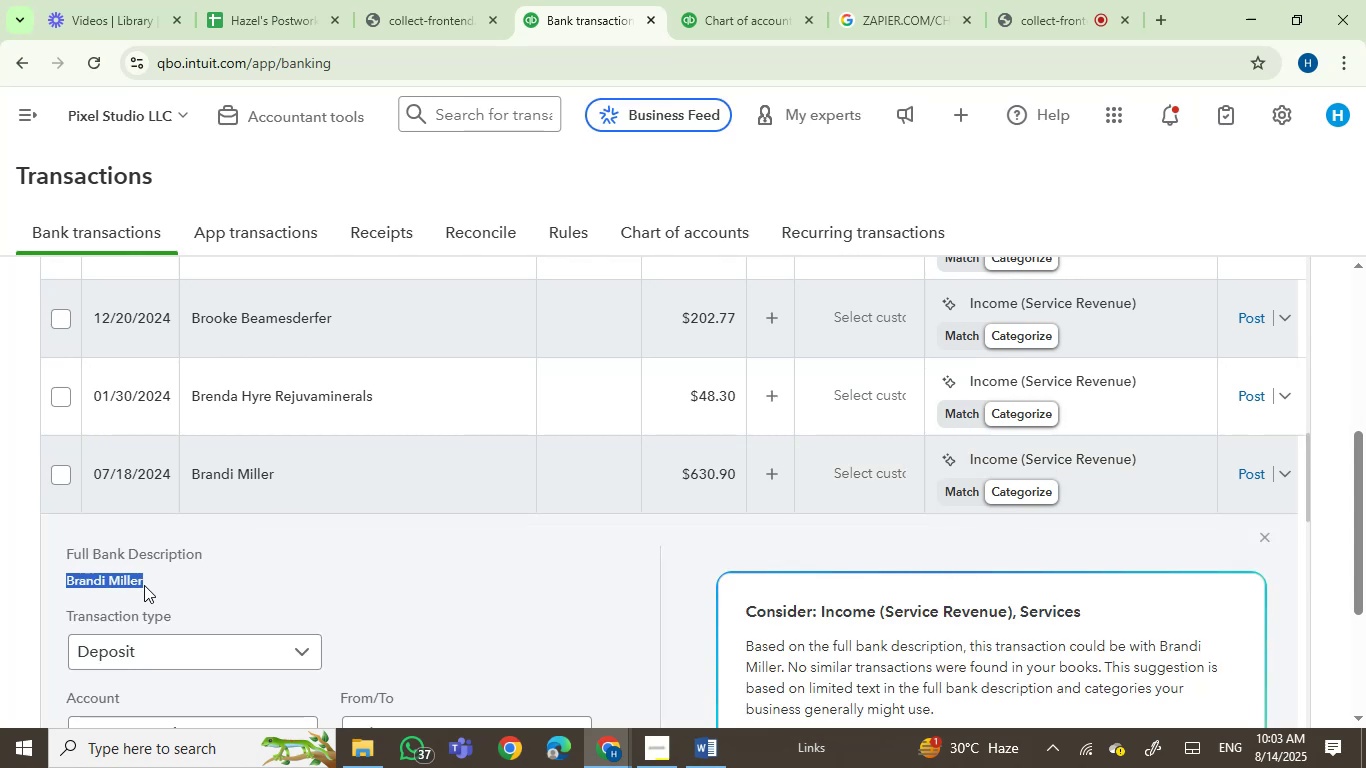 
key(Control+C)
 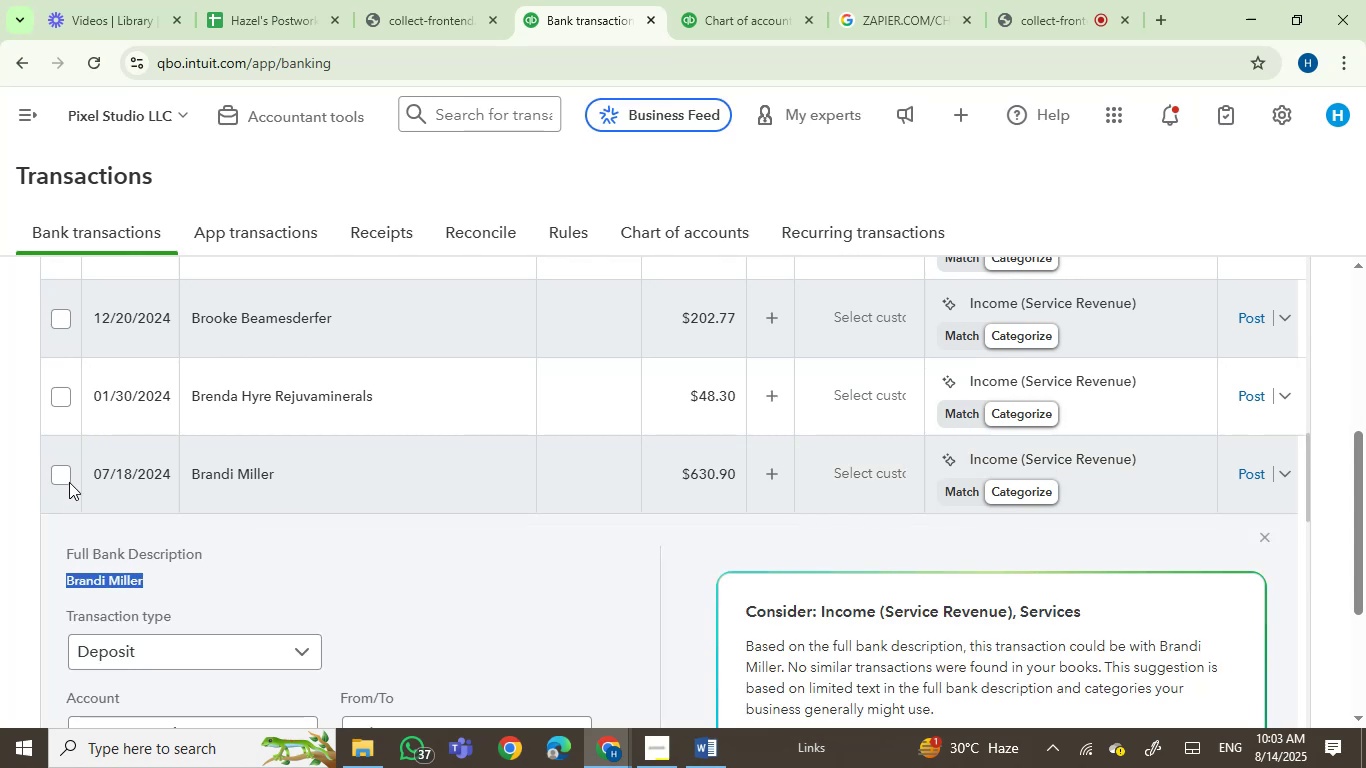 
left_click([67, 476])
 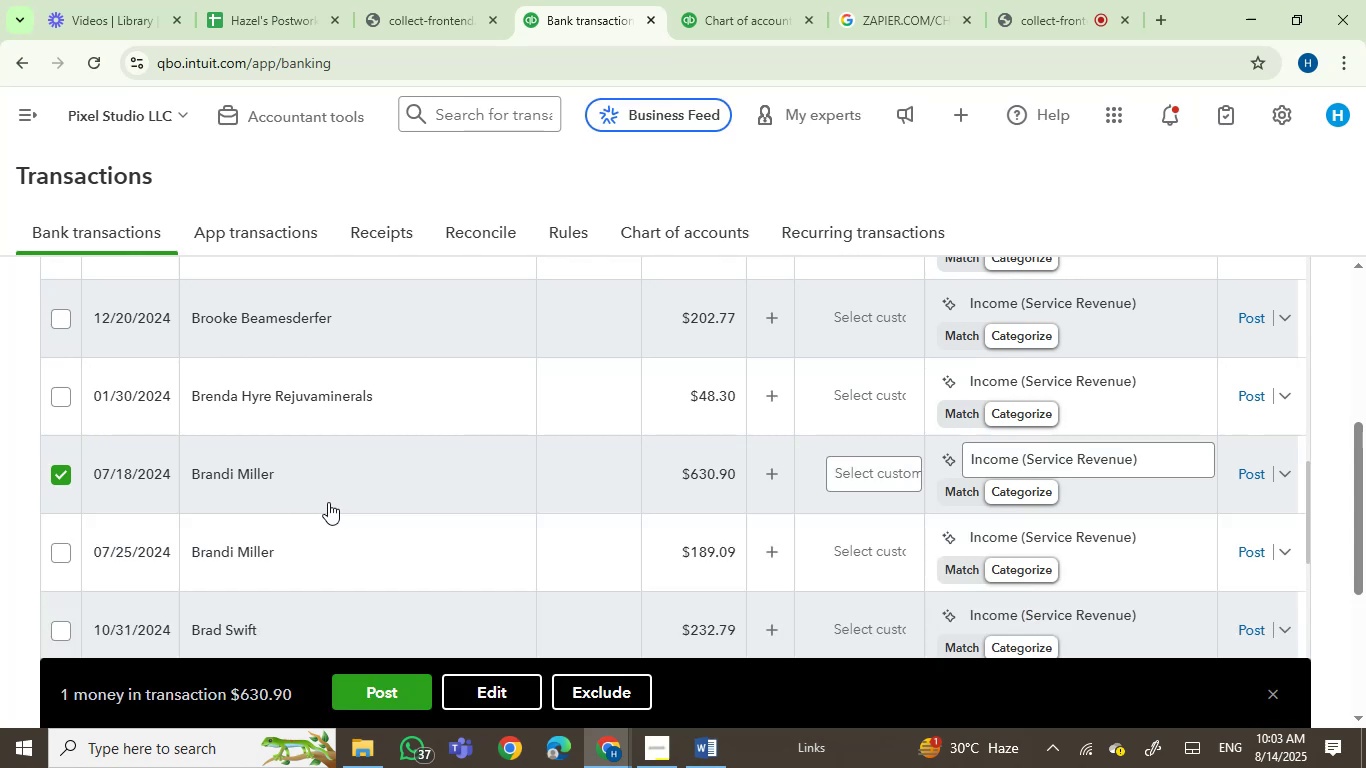 
left_click([64, 546])
 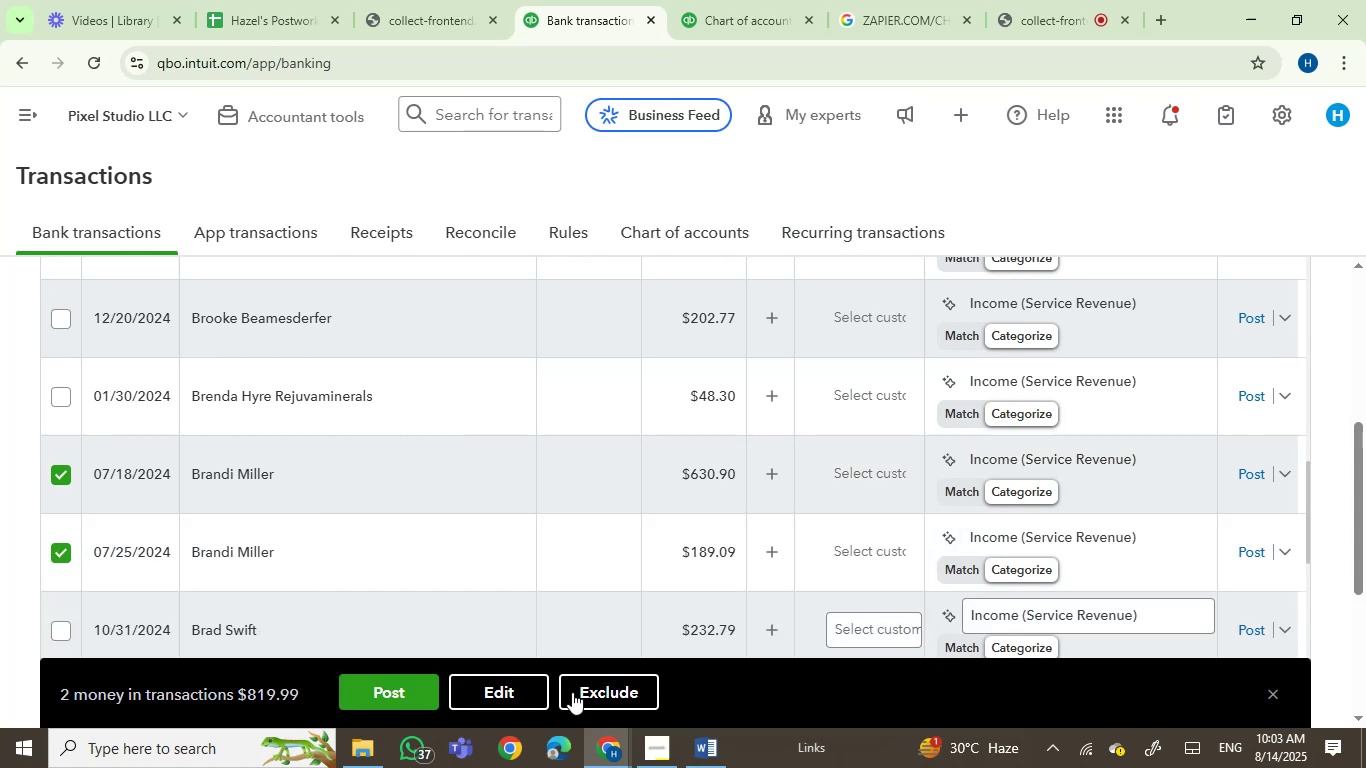 
left_click([516, 695])
 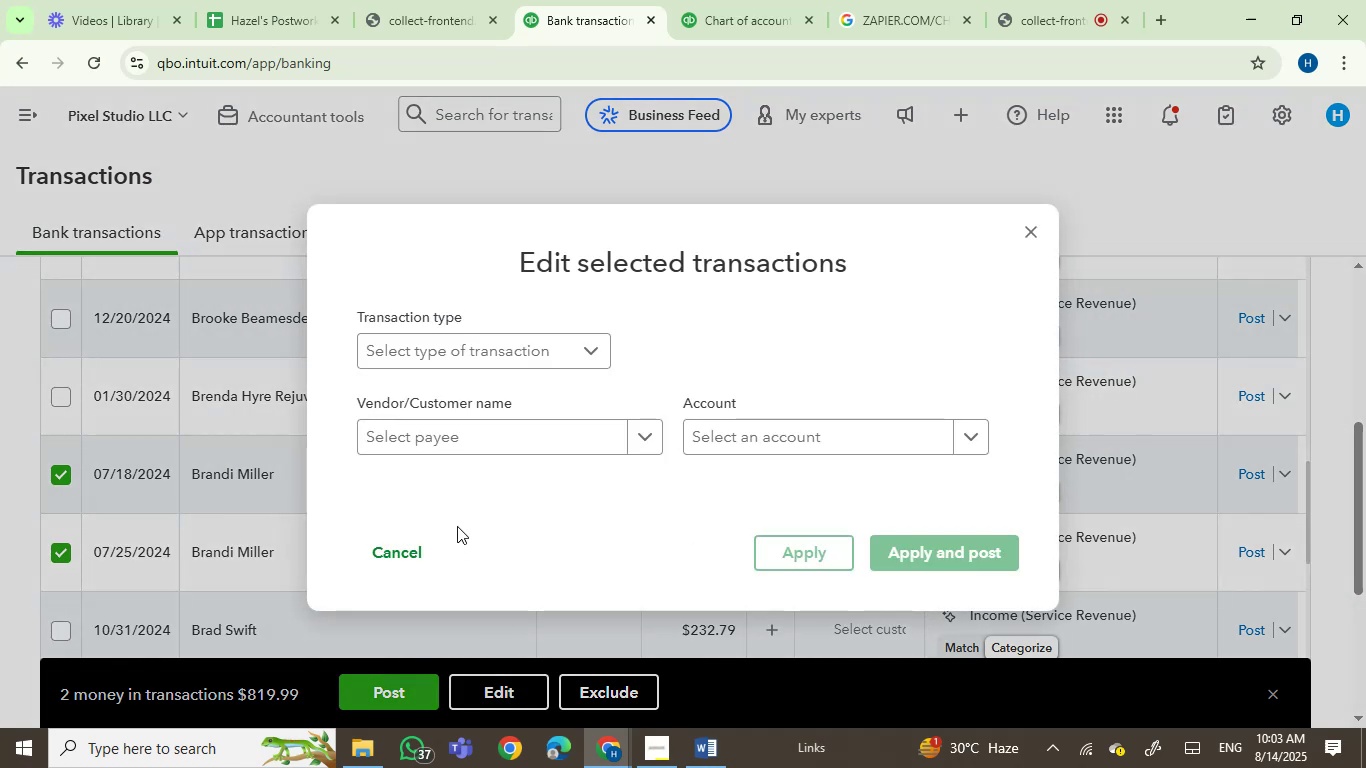 
left_click([447, 428])
 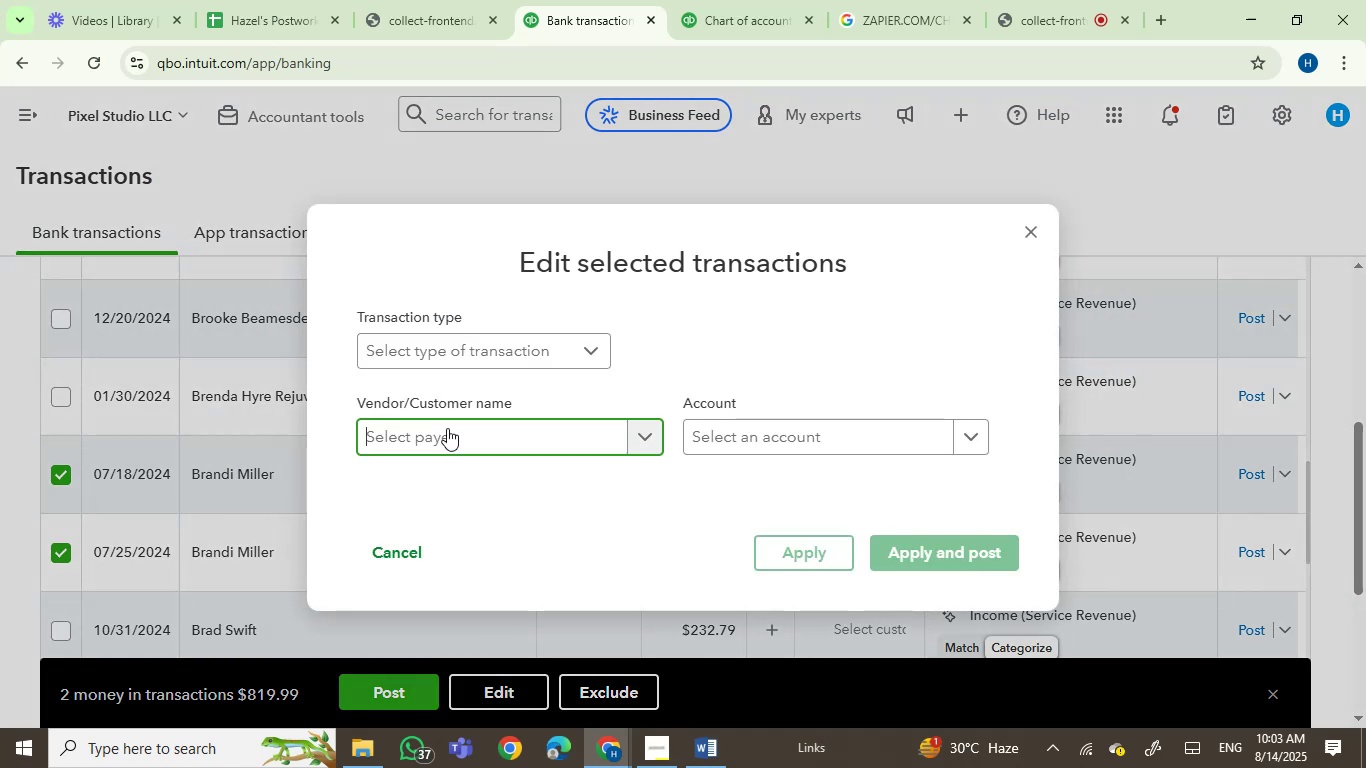 
key(Control+V)
 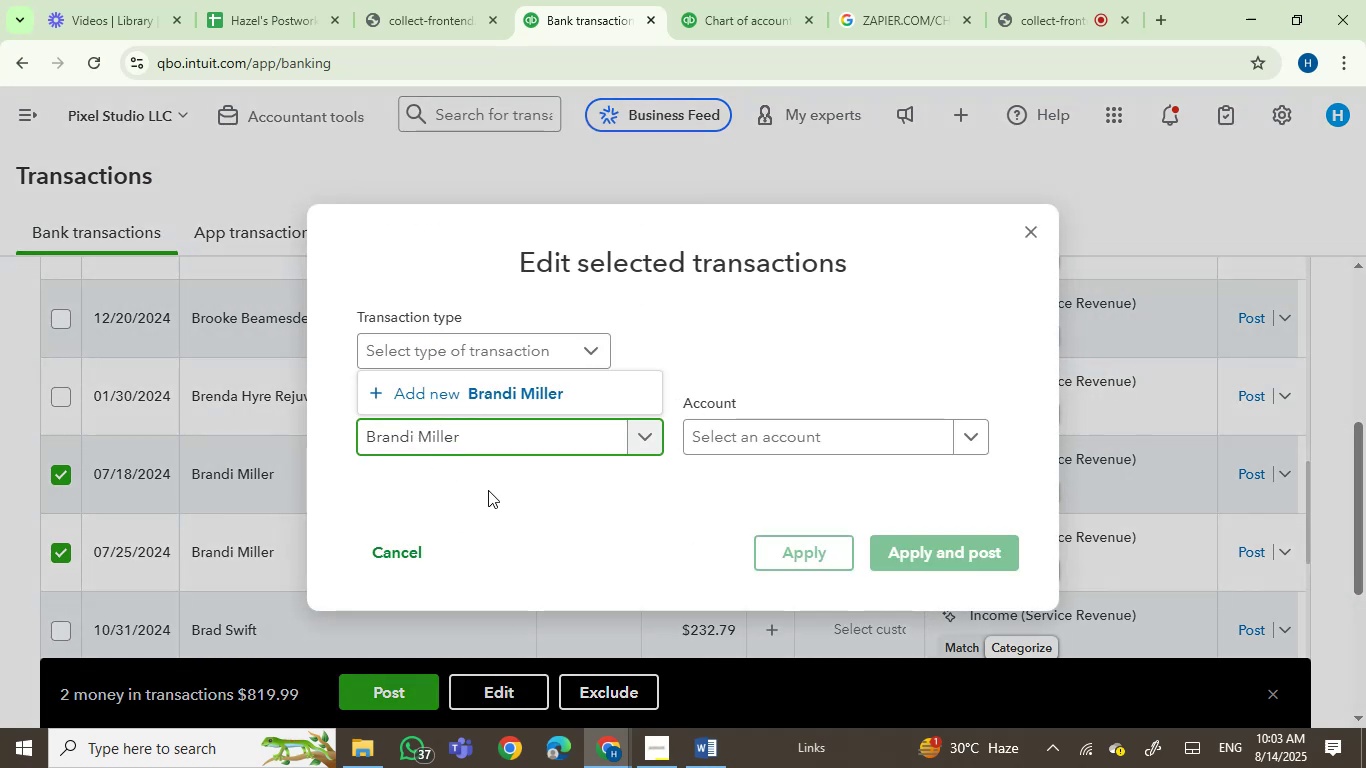 
left_click([488, 402])
 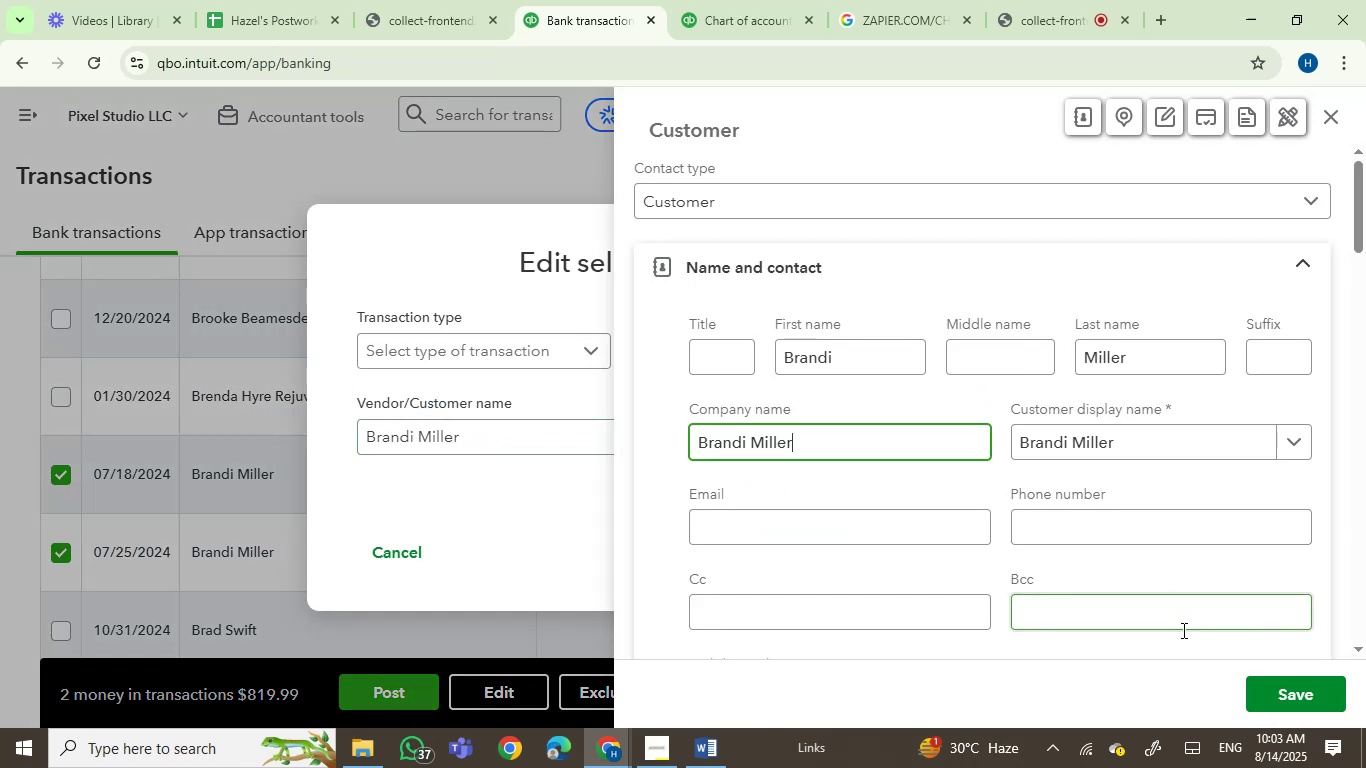 
left_click([1280, 694])
 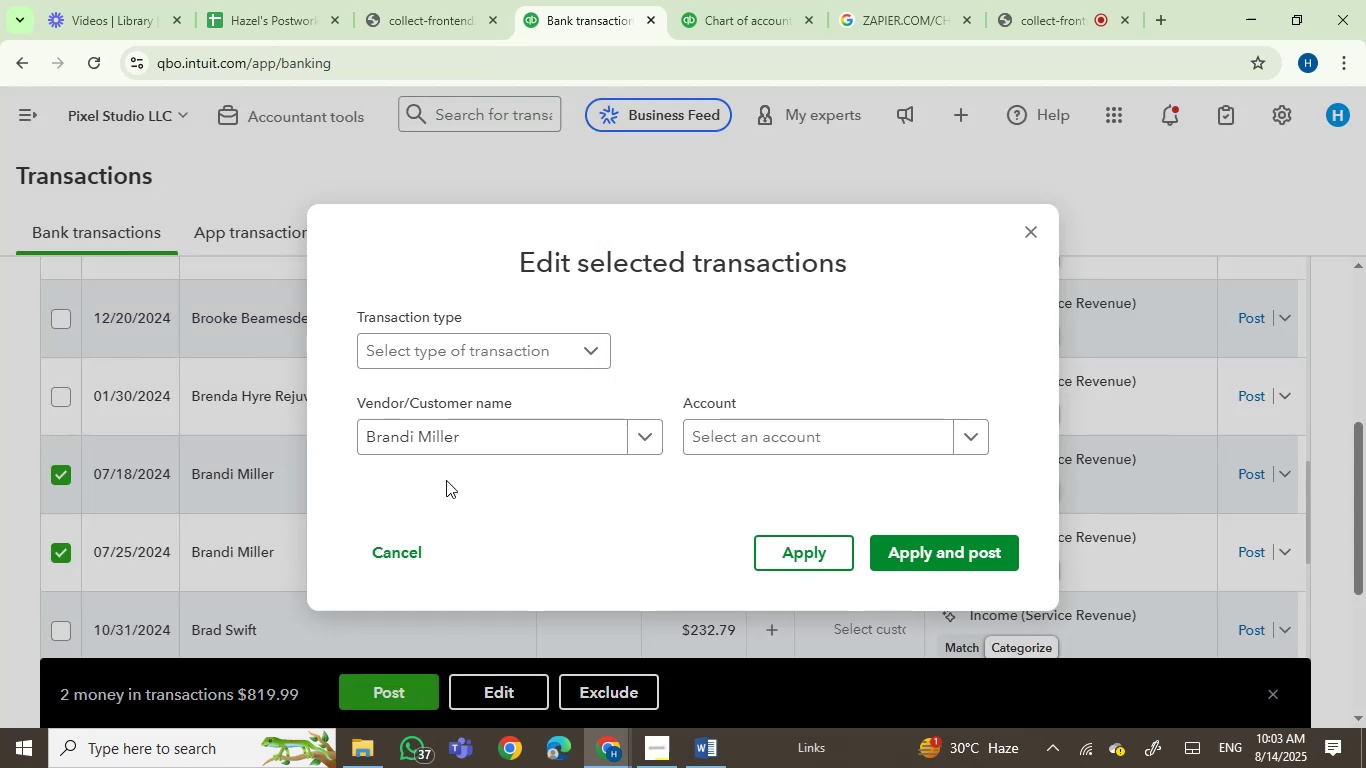 
left_click([774, 451])
 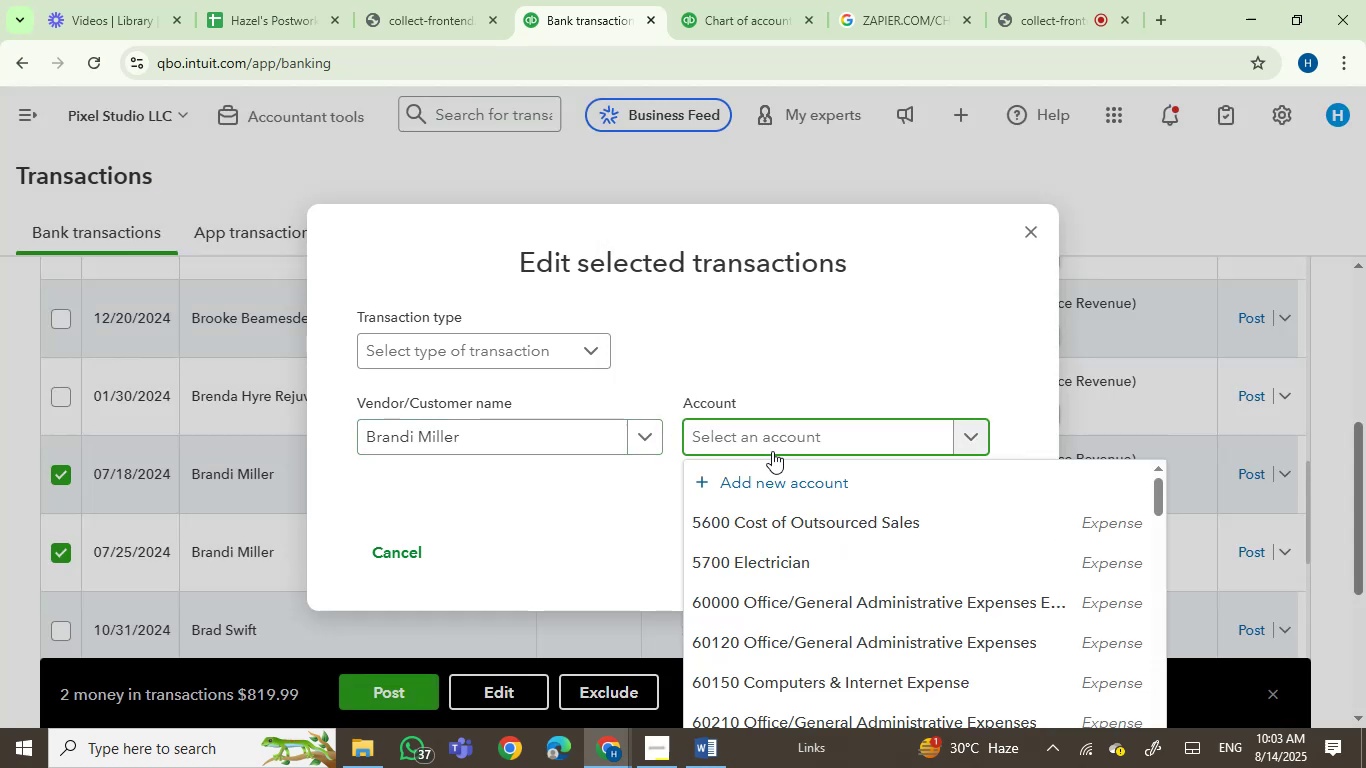 
type(serv)
 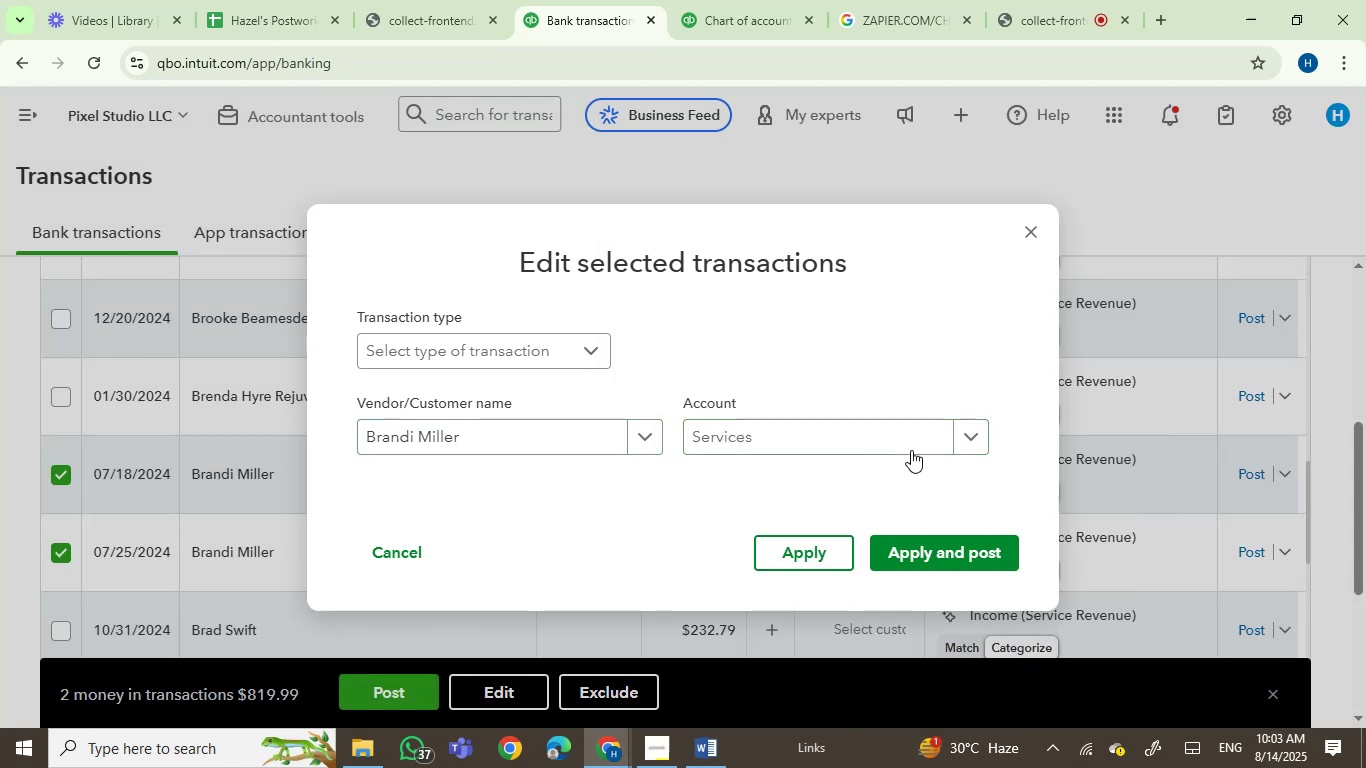 
left_click([939, 564])
 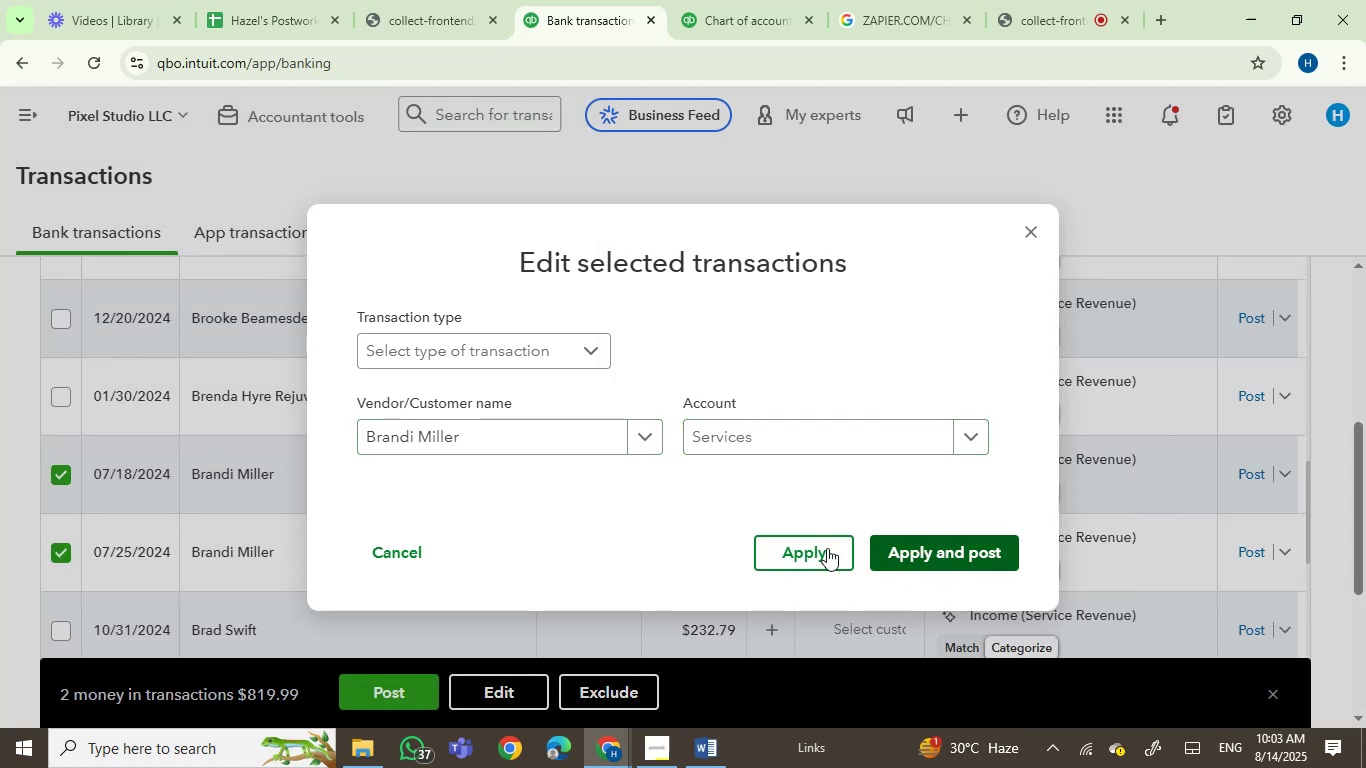 
mouse_move([380, 468])
 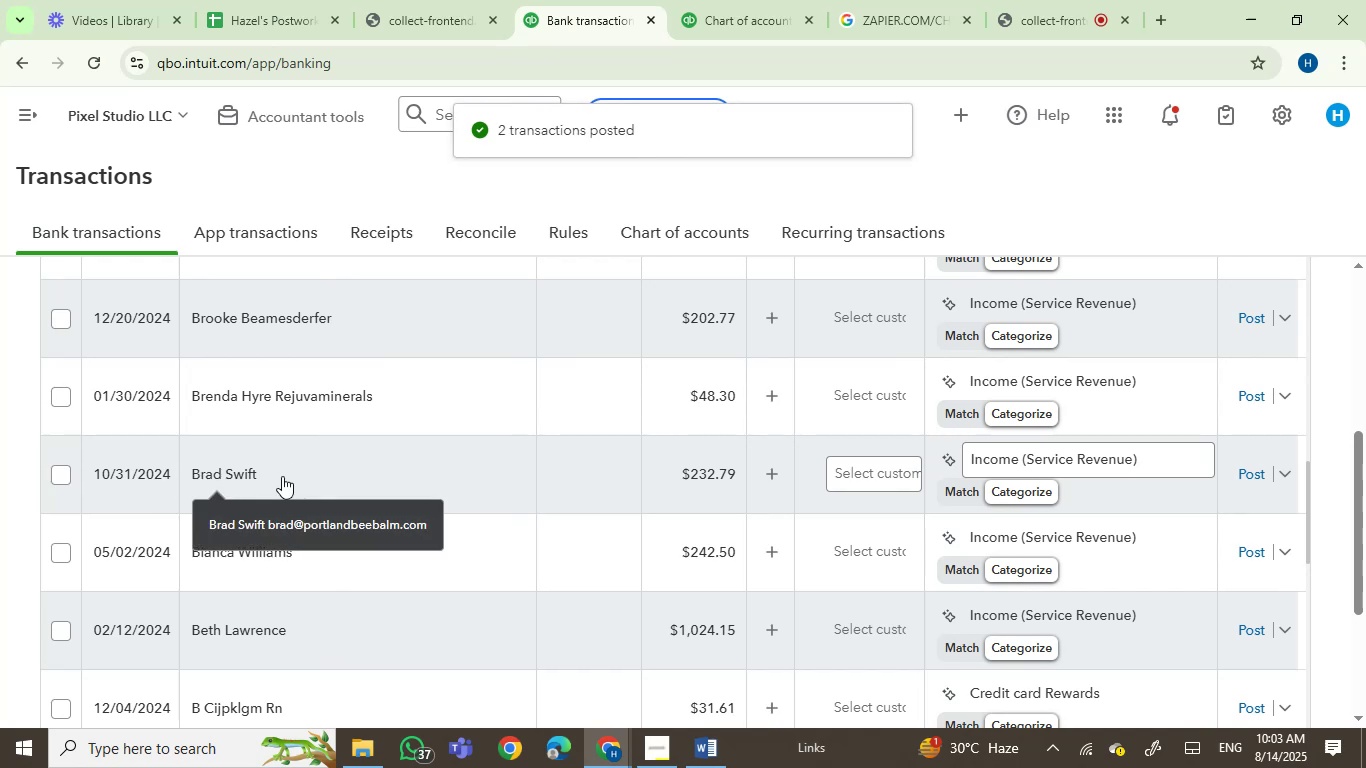 
wait(5.66)
 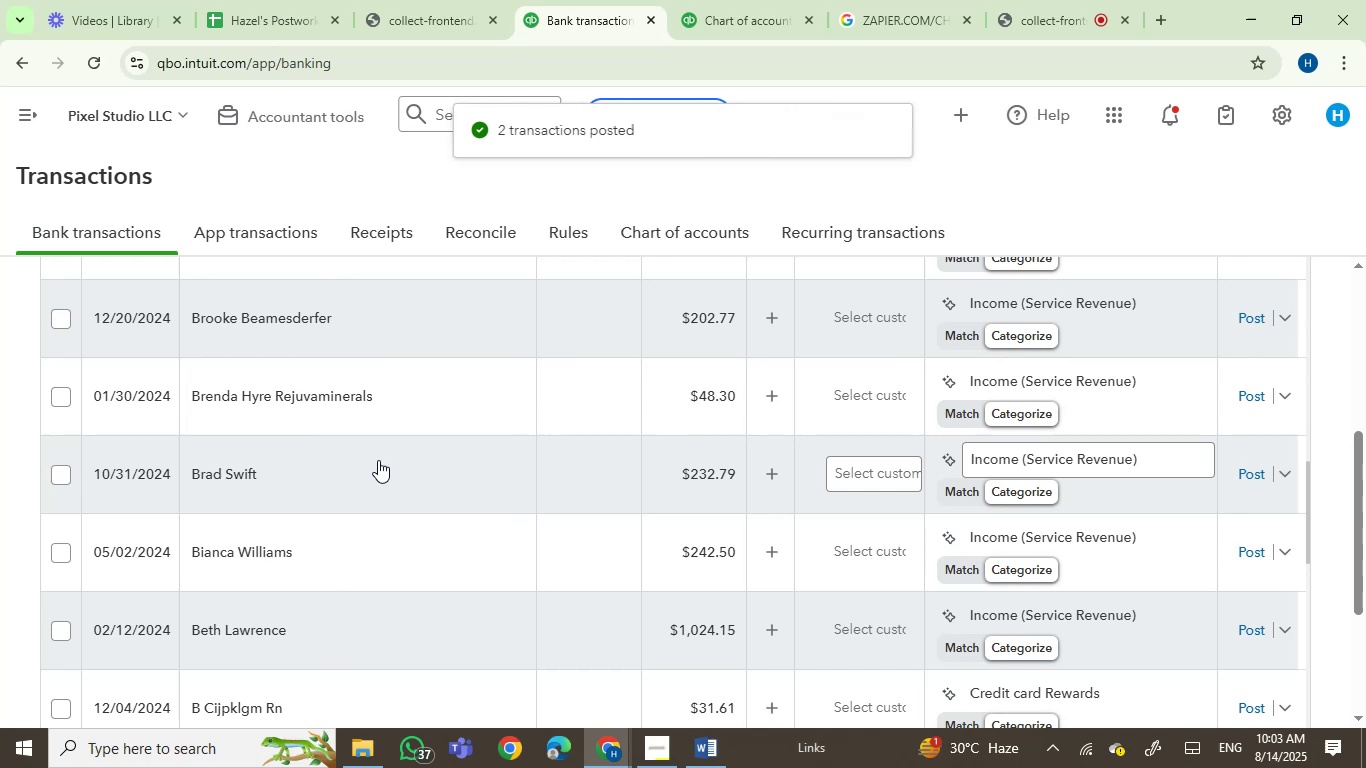 
left_click([283, 475])
 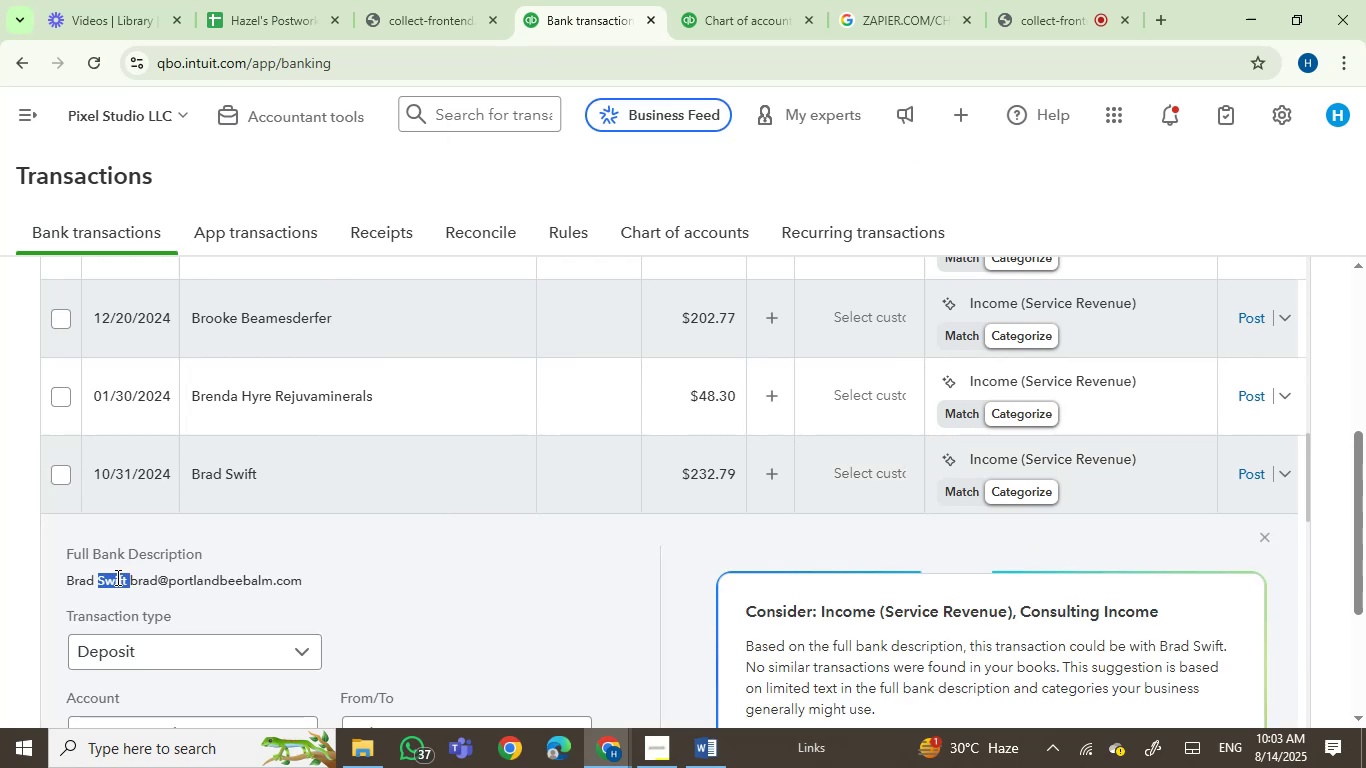 
key(Control+C)
 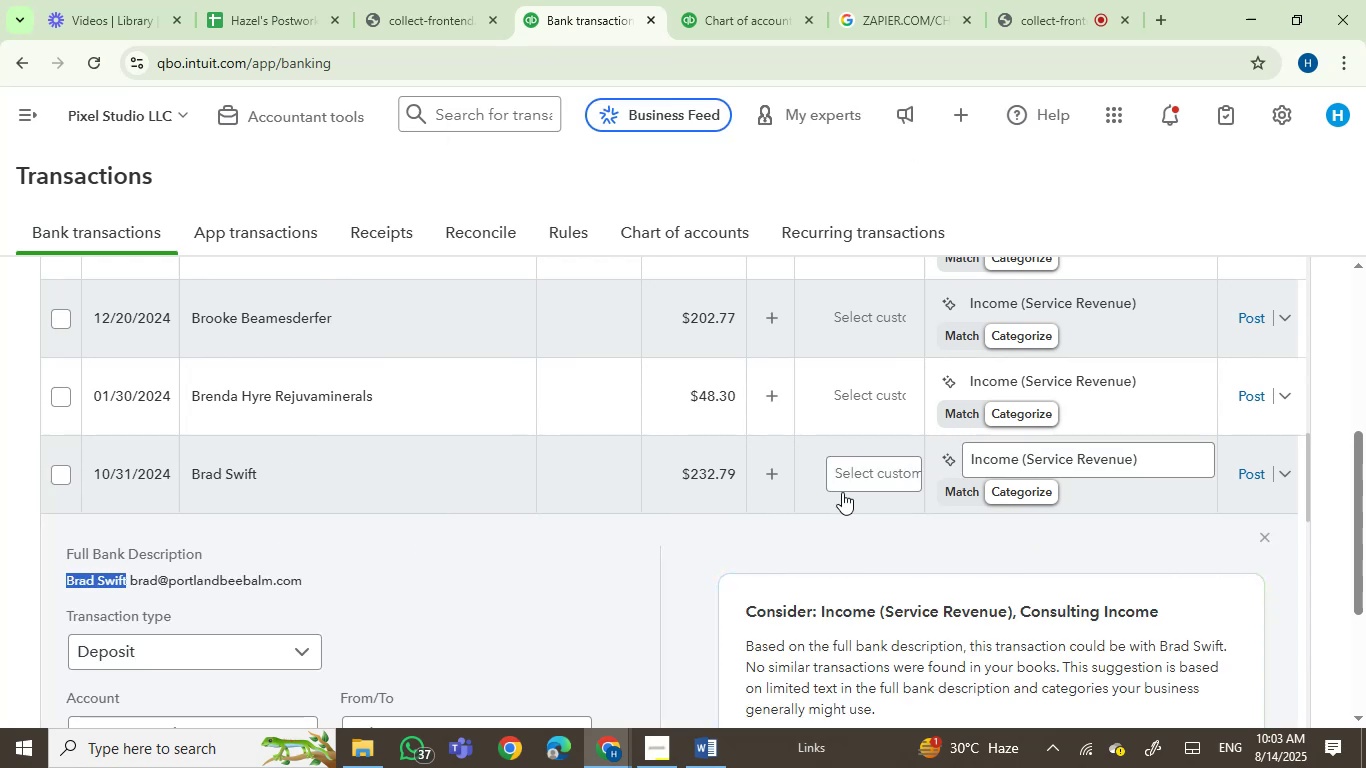 
left_click([862, 475])
 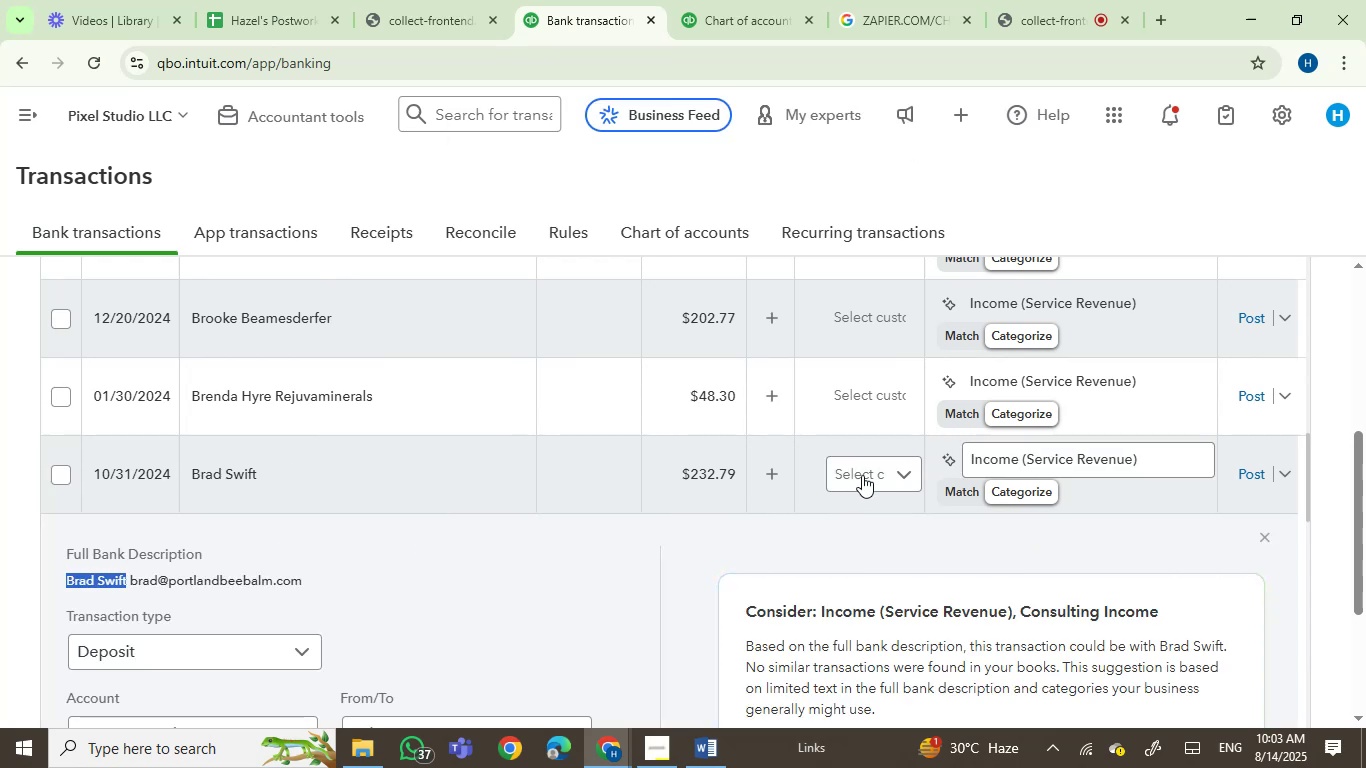 
key(Control+V)
 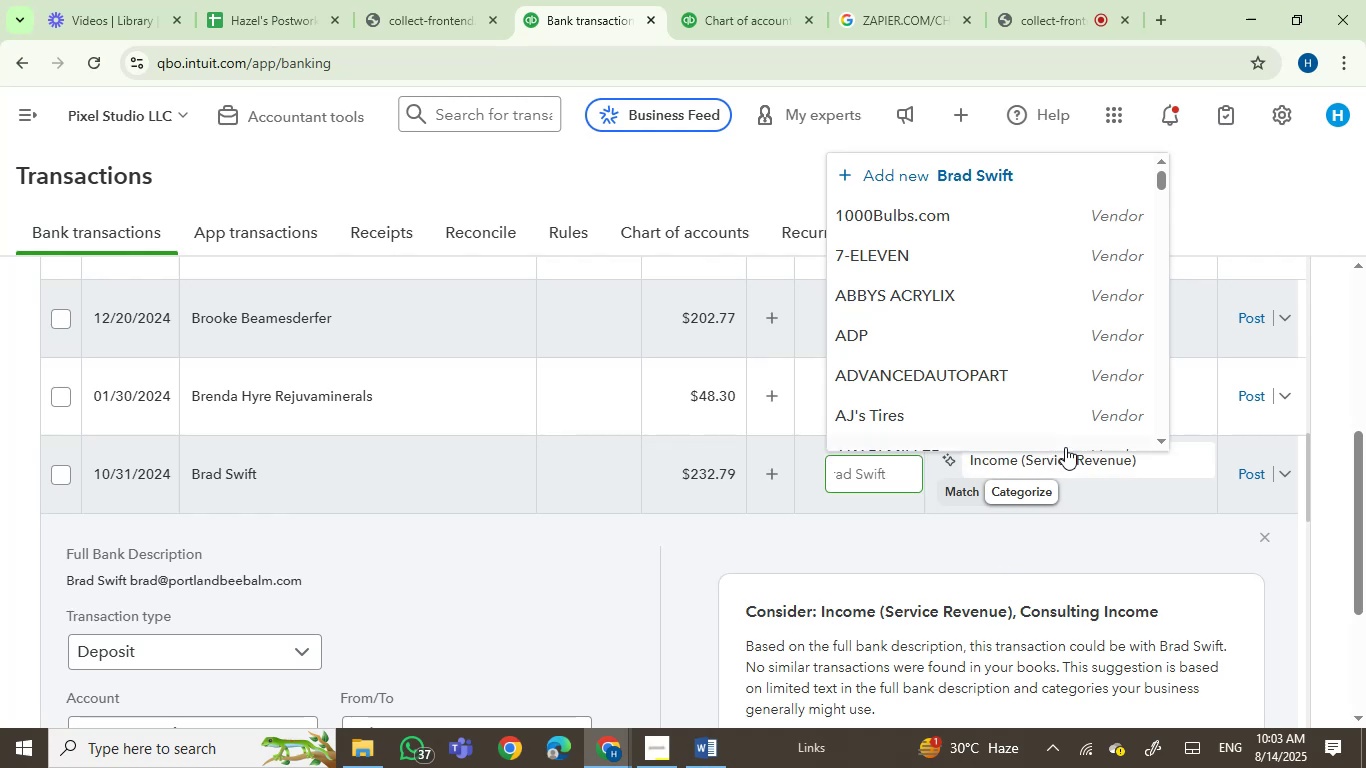 
left_click([1049, 457])
 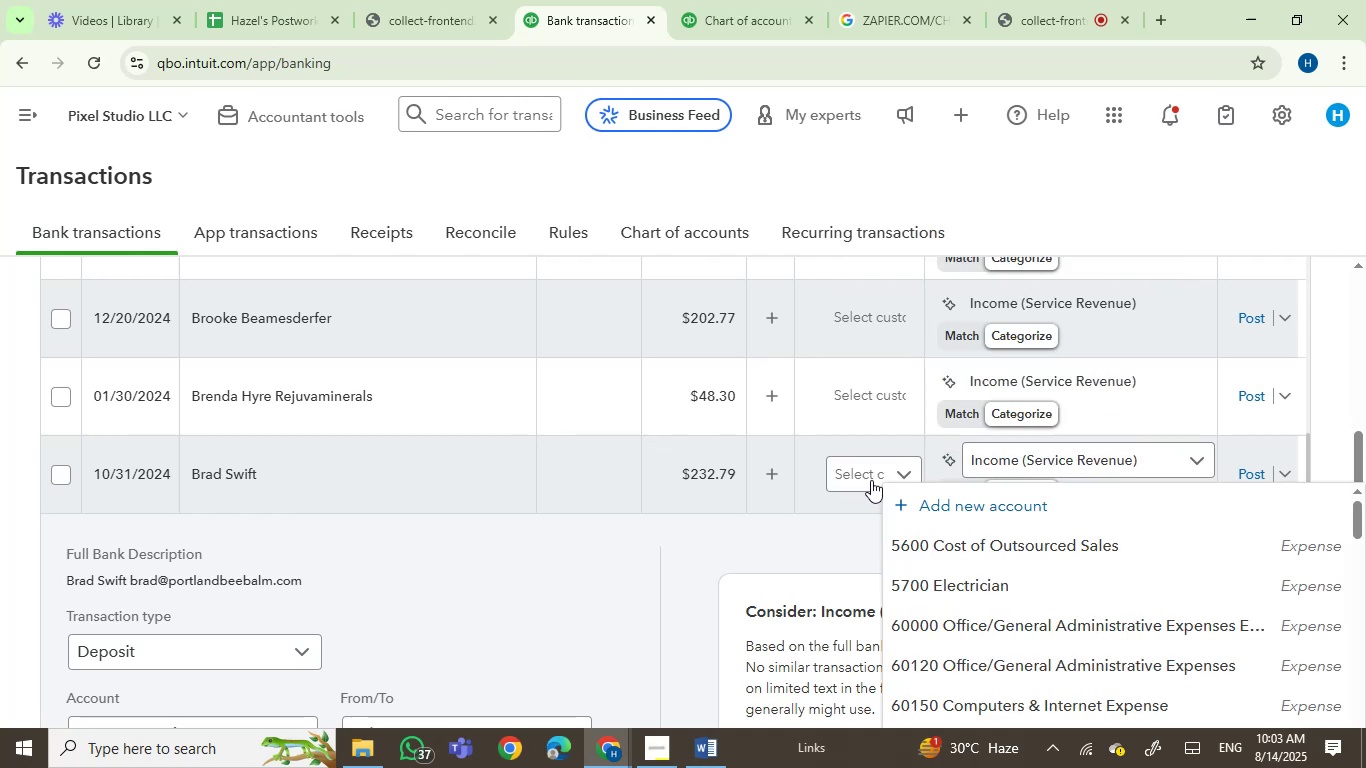 
left_click([871, 480])
 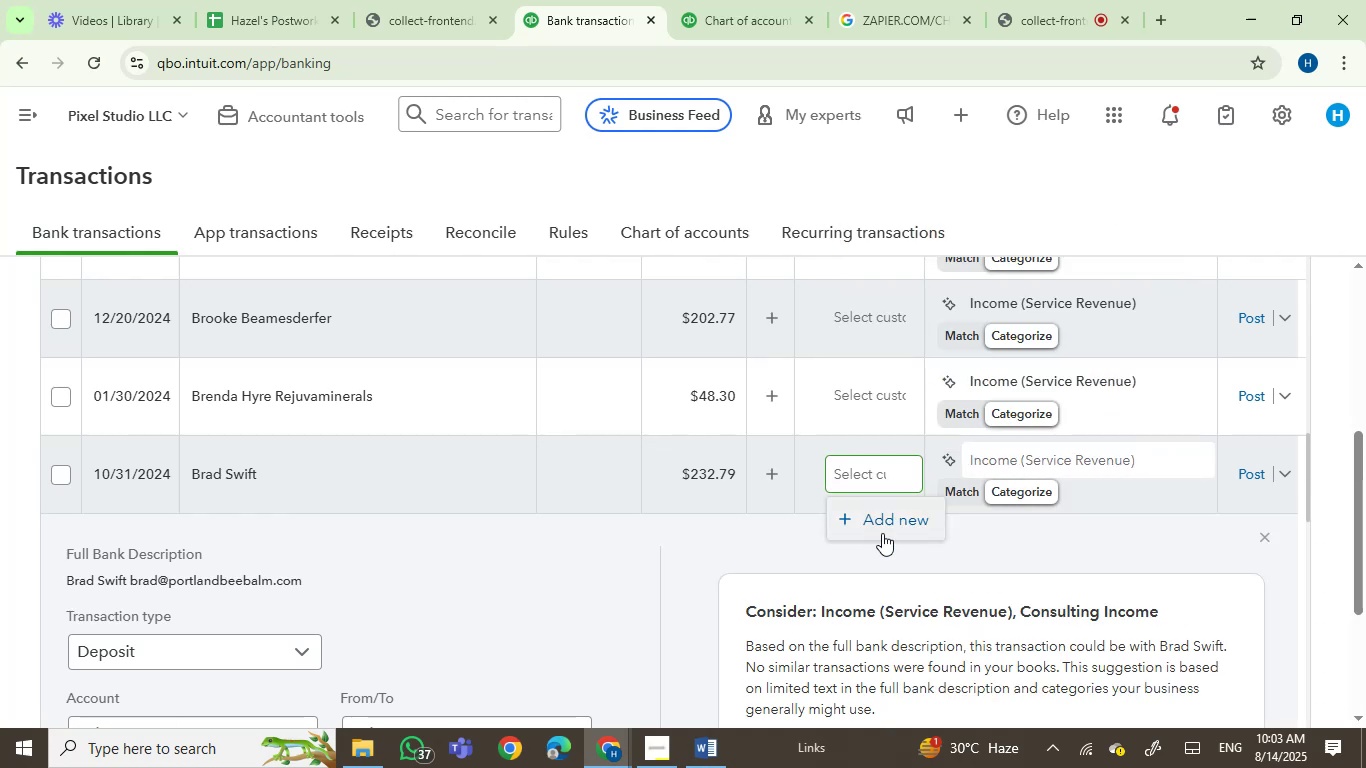 
key(Control+V)
 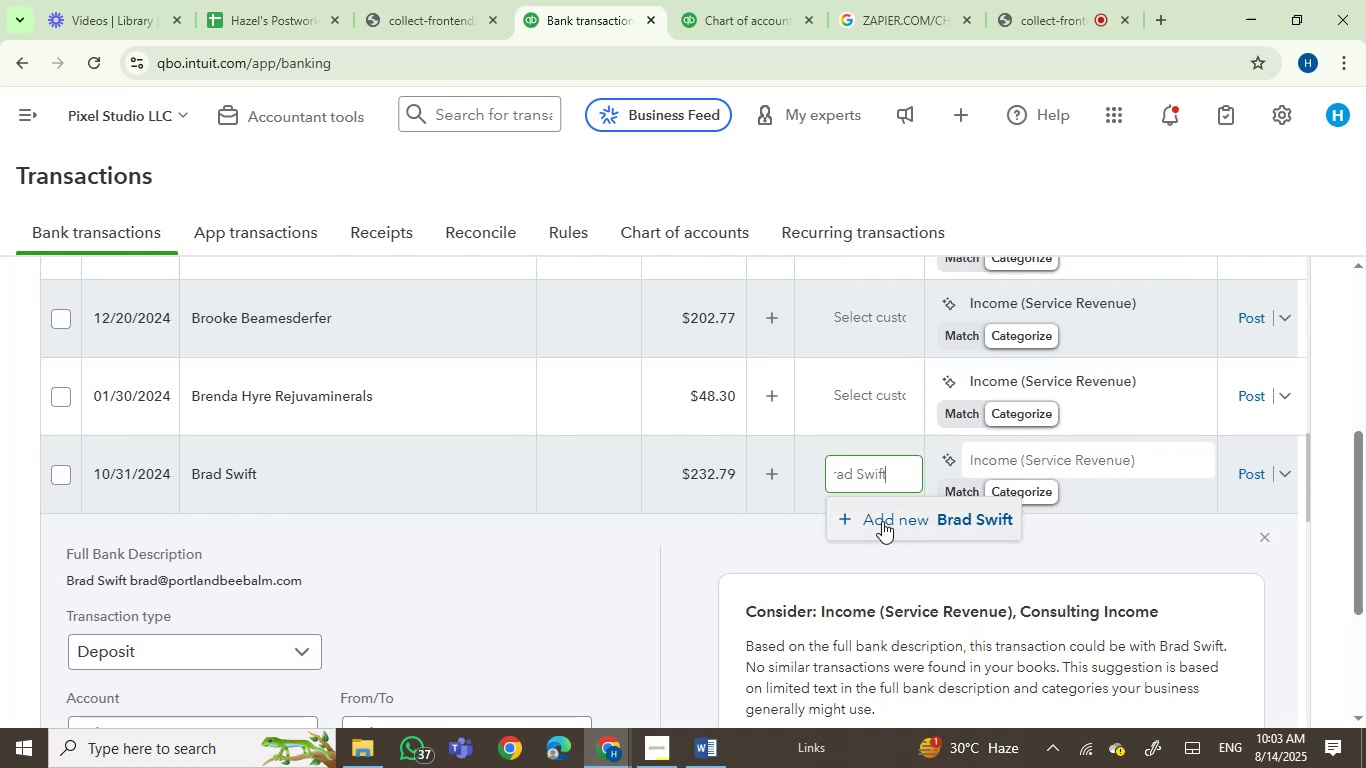 
left_click([882, 521])
 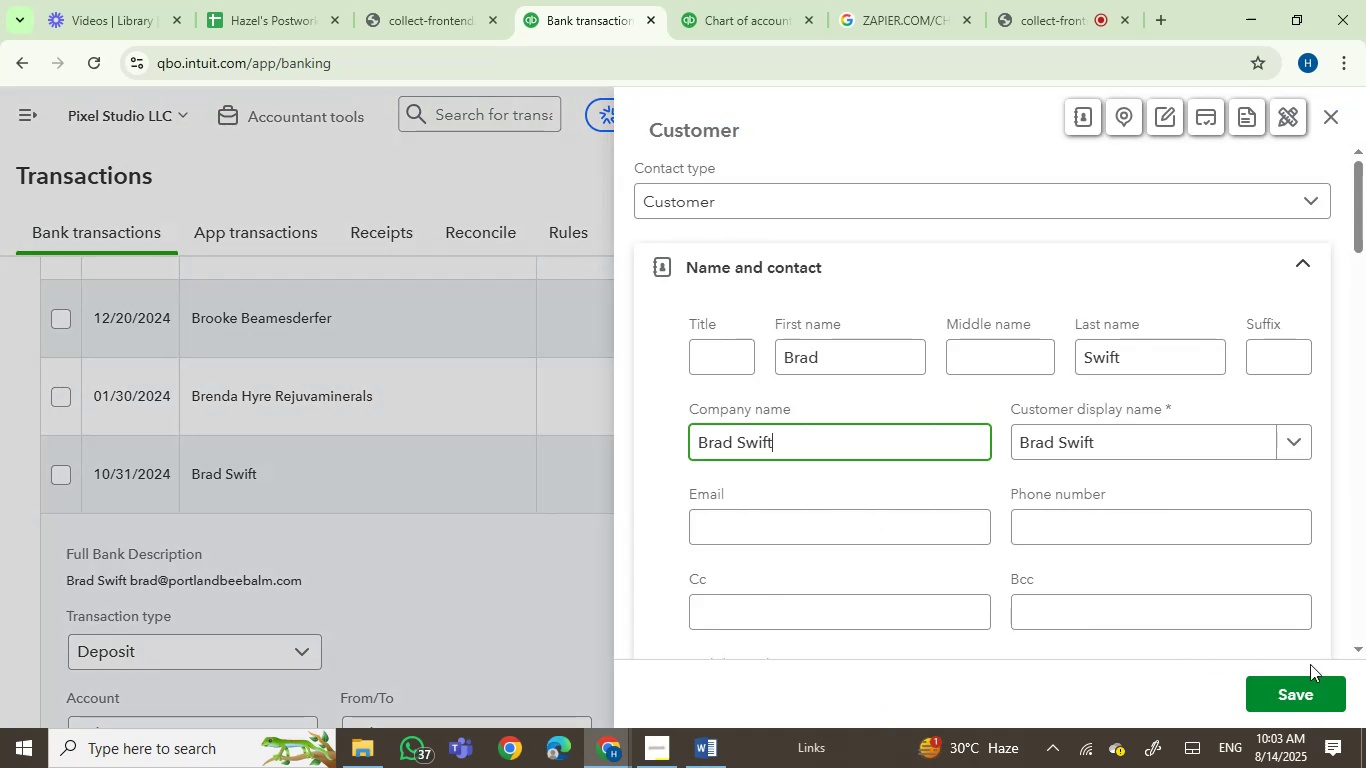 
left_click([1283, 691])
 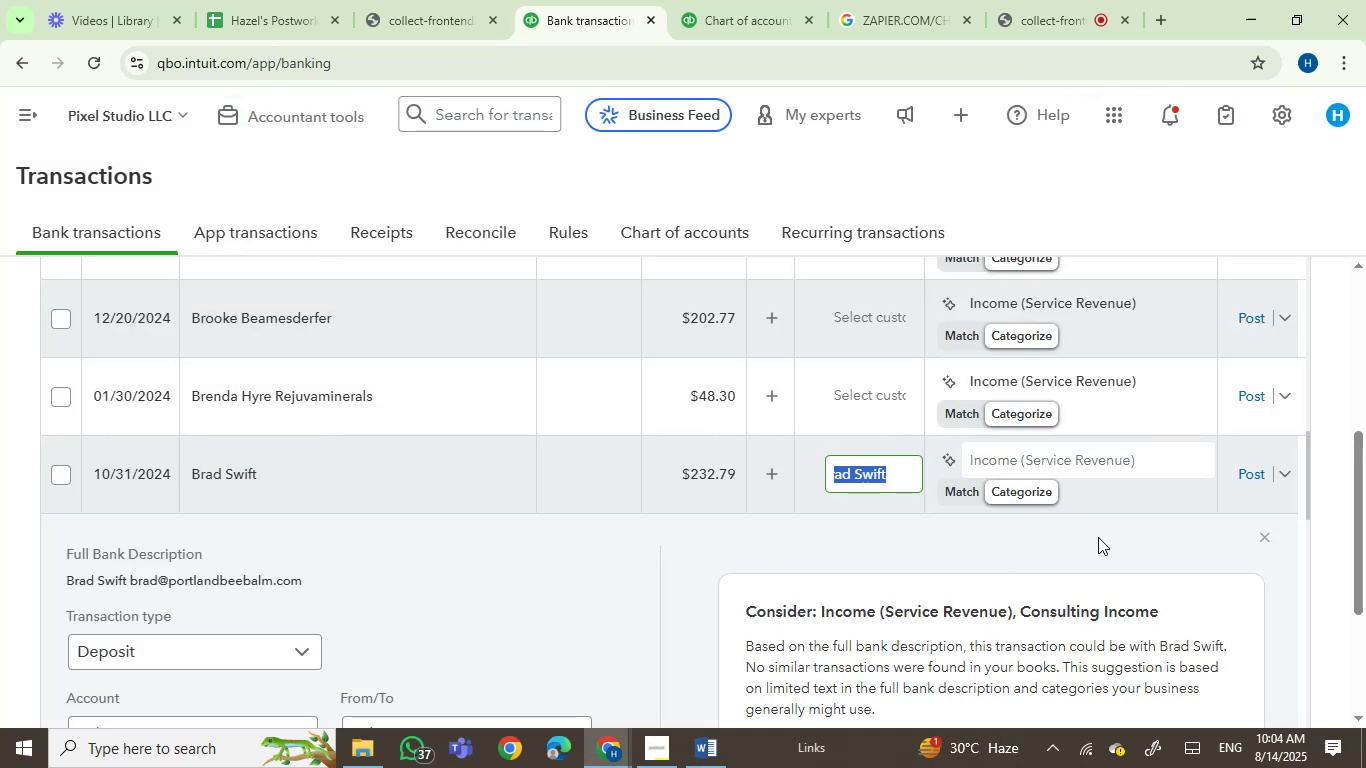 
left_click([978, 454])
 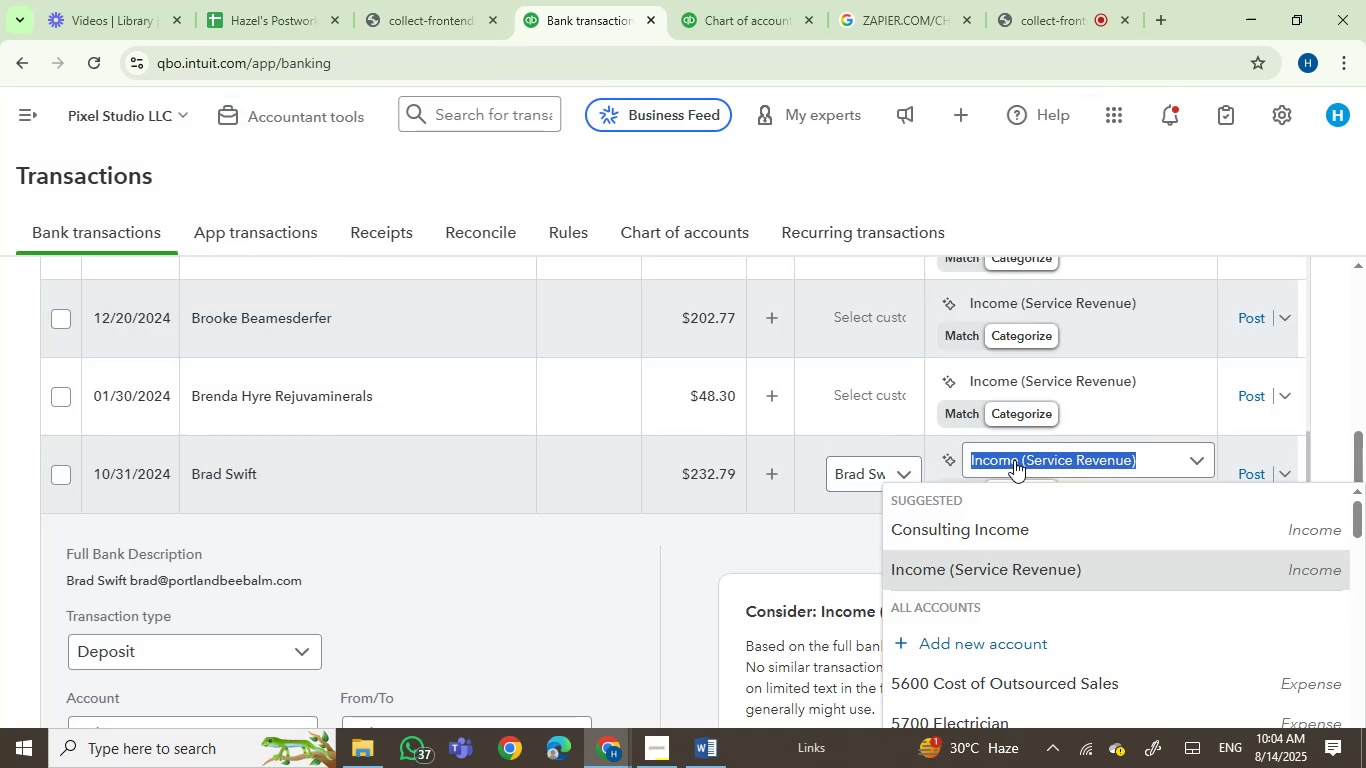 
left_click([1014, 460])
 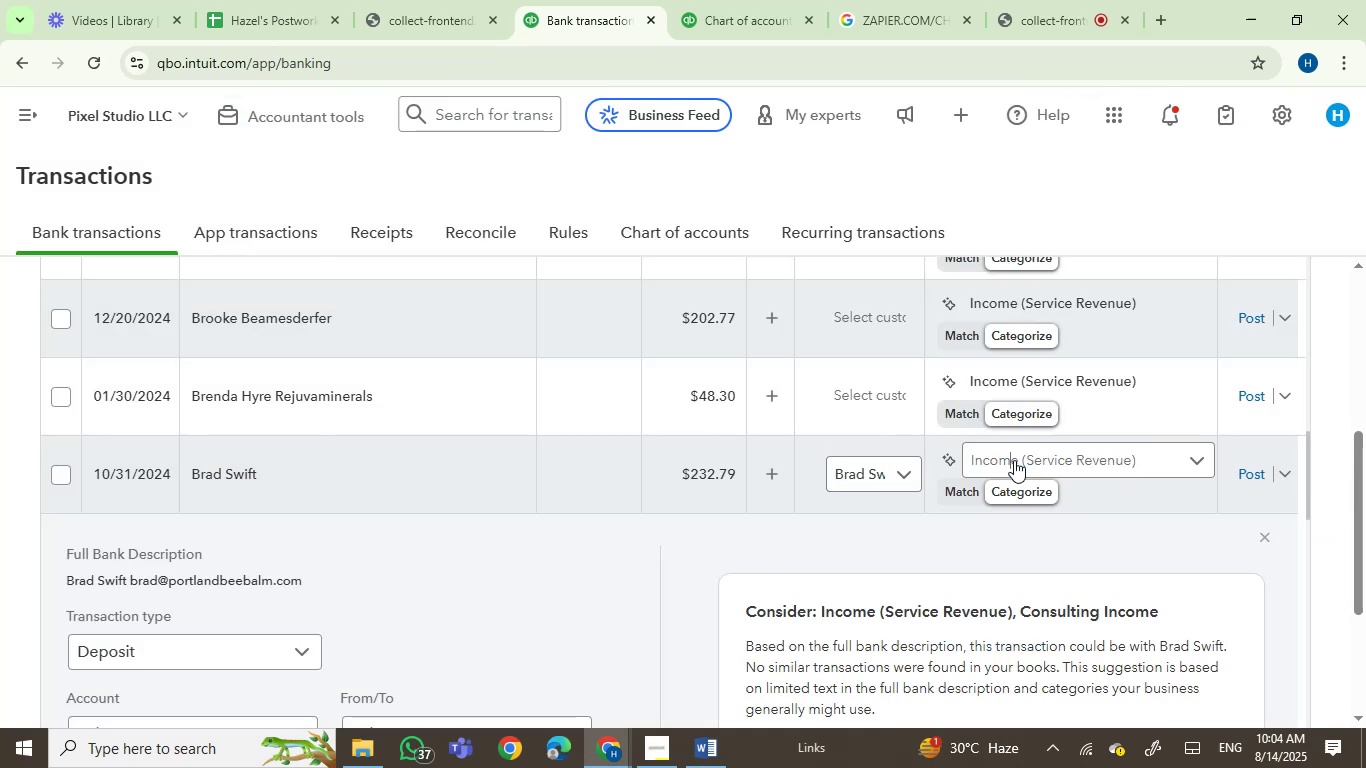 
left_click([1014, 460])
 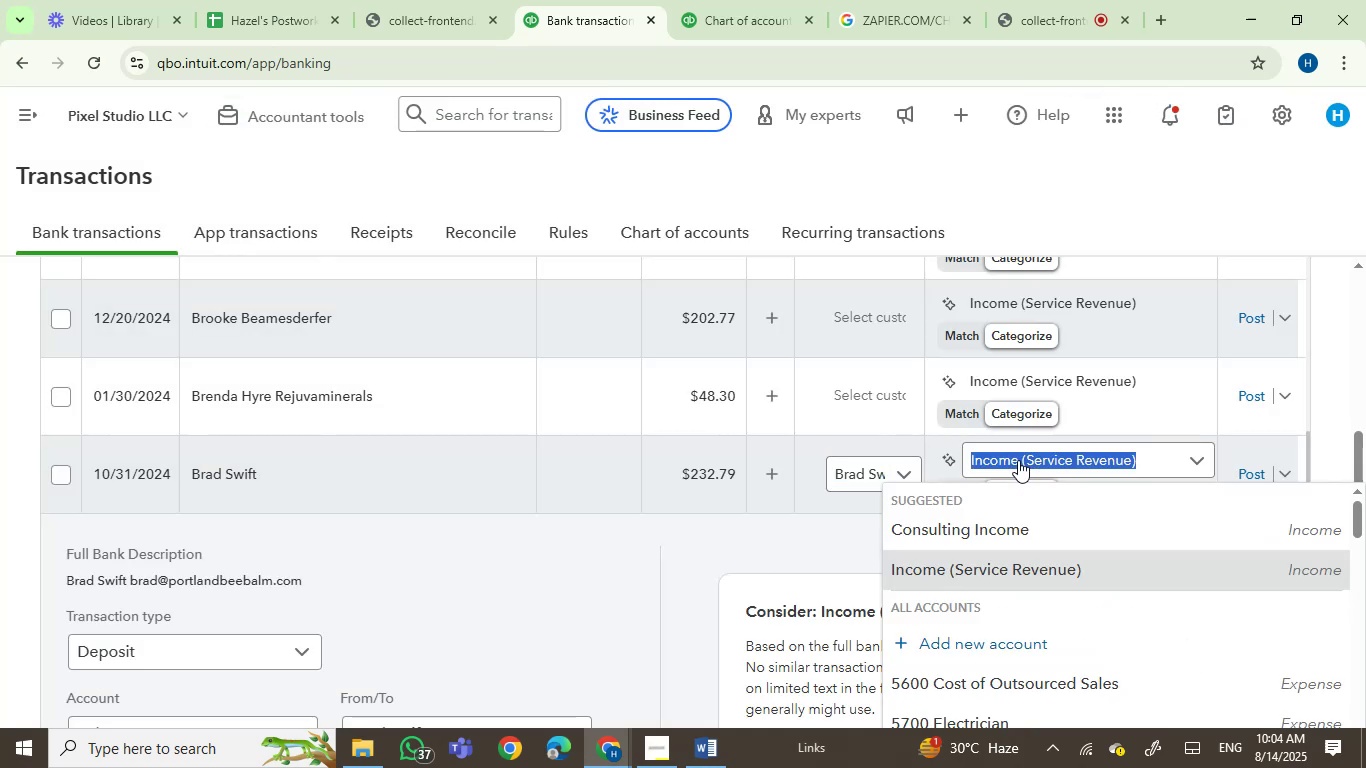 
type(serv)
 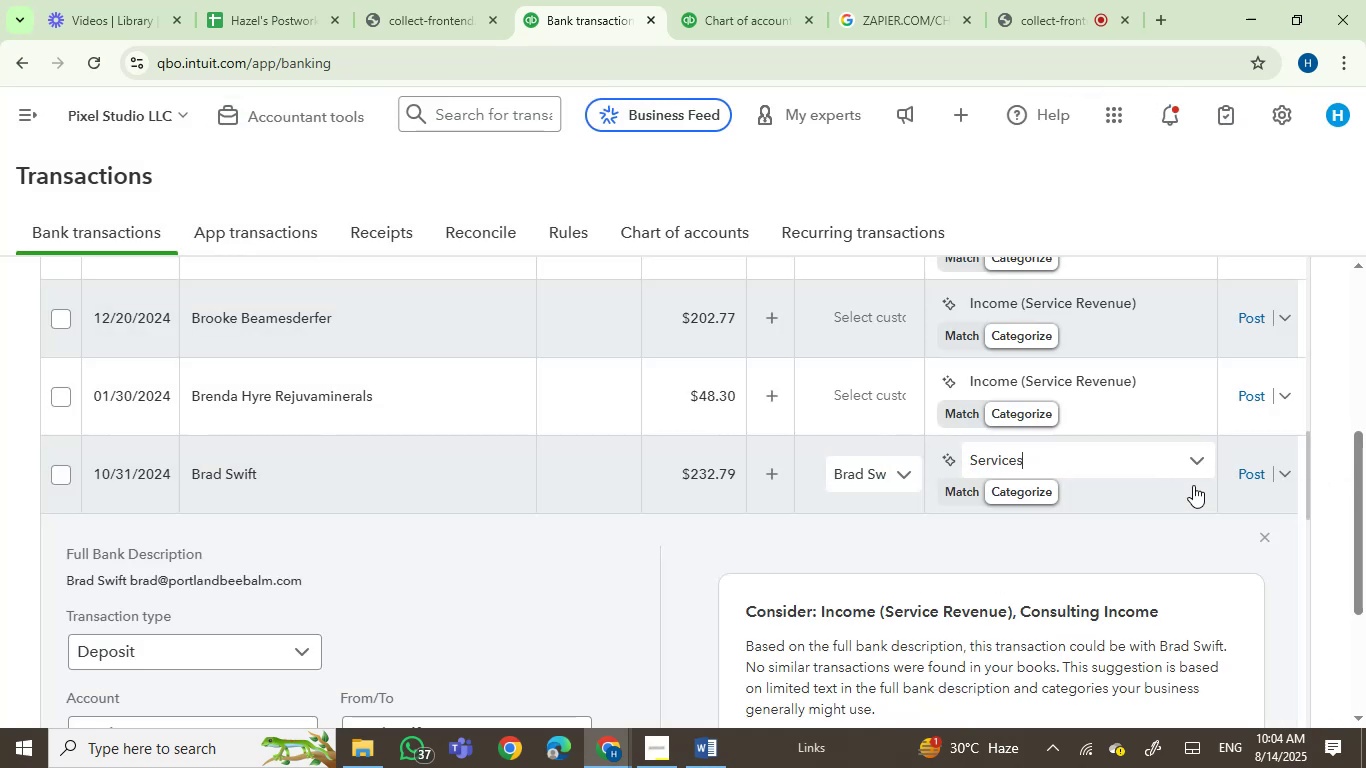 
left_click([1253, 468])
 